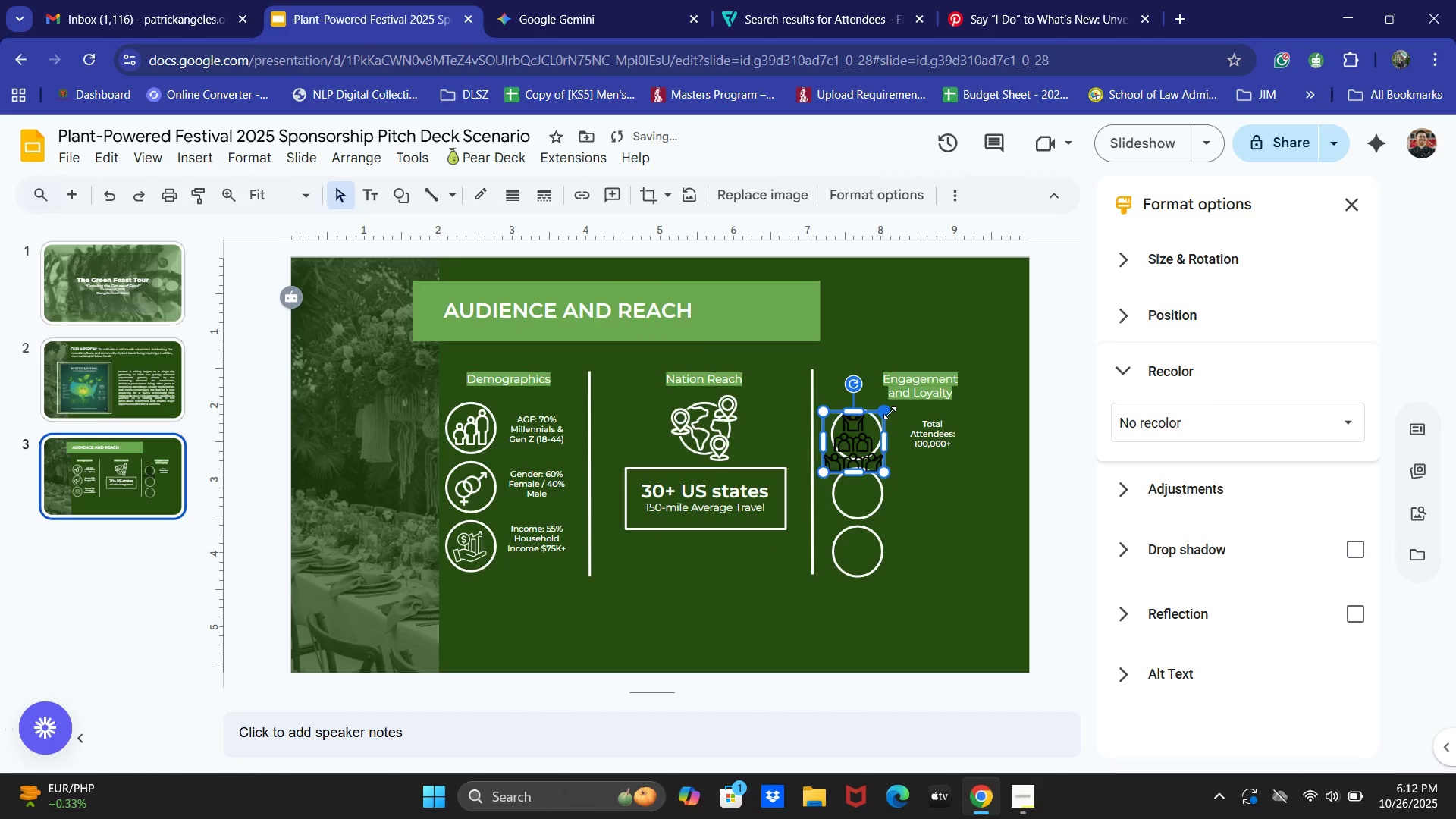 
left_click_drag(start_coordinate=[888, 412], to_coordinate=[864, 444])
 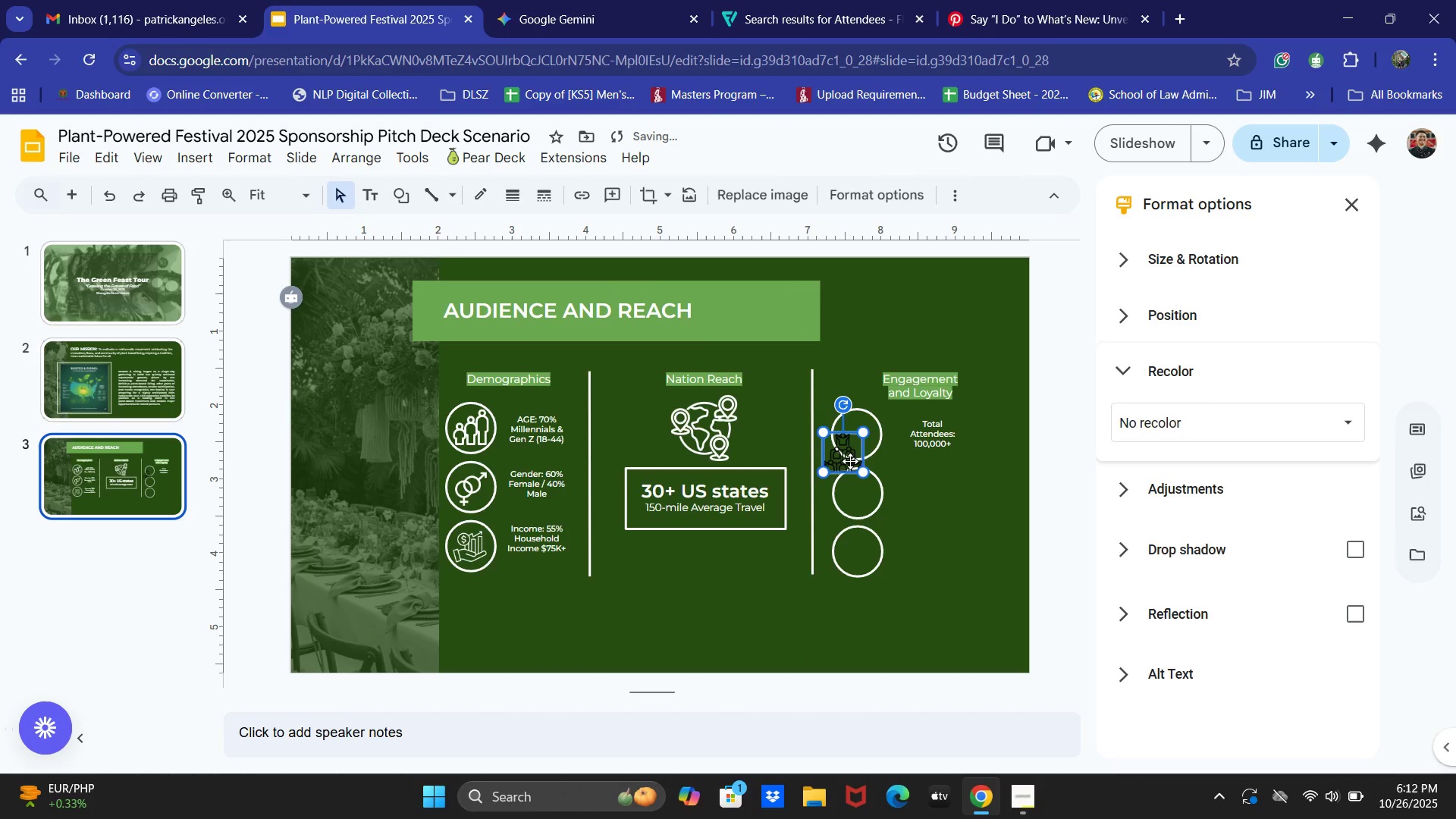 
left_click_drag(start_coordinate=[852, 457], to_coordinate=[867, 441])
 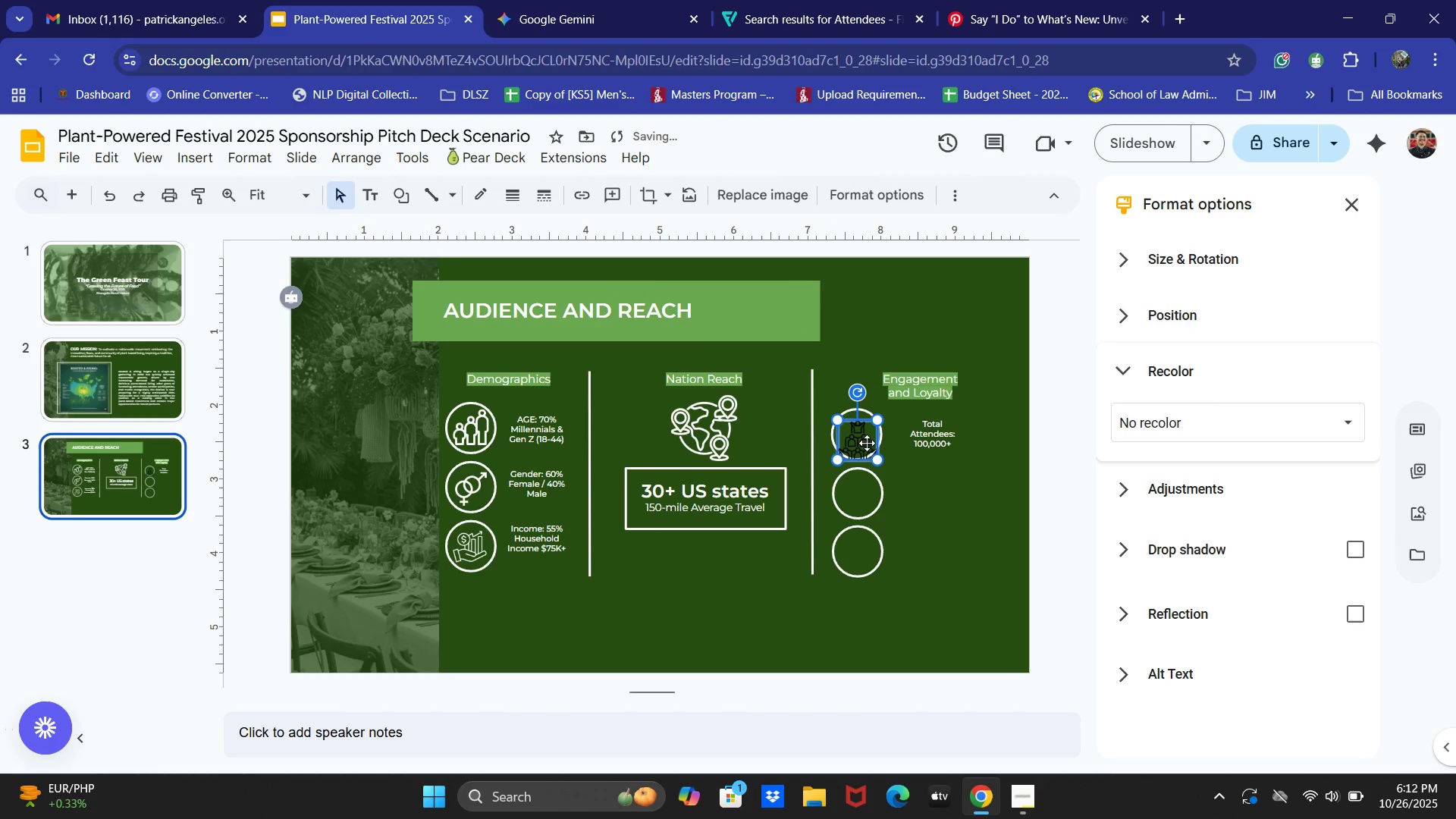 
key(ArrowUp)
 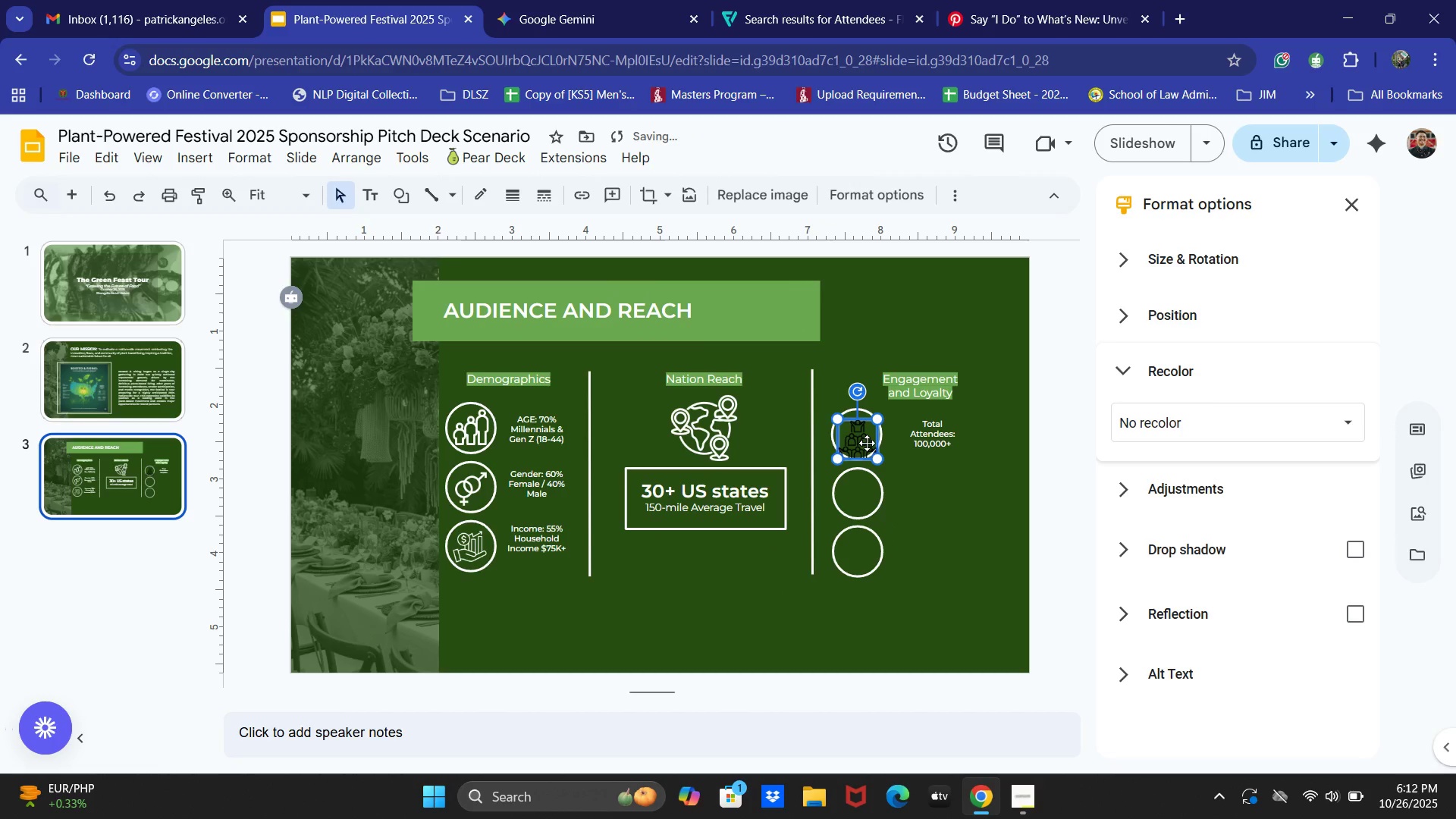 
key(ArrowUp)
 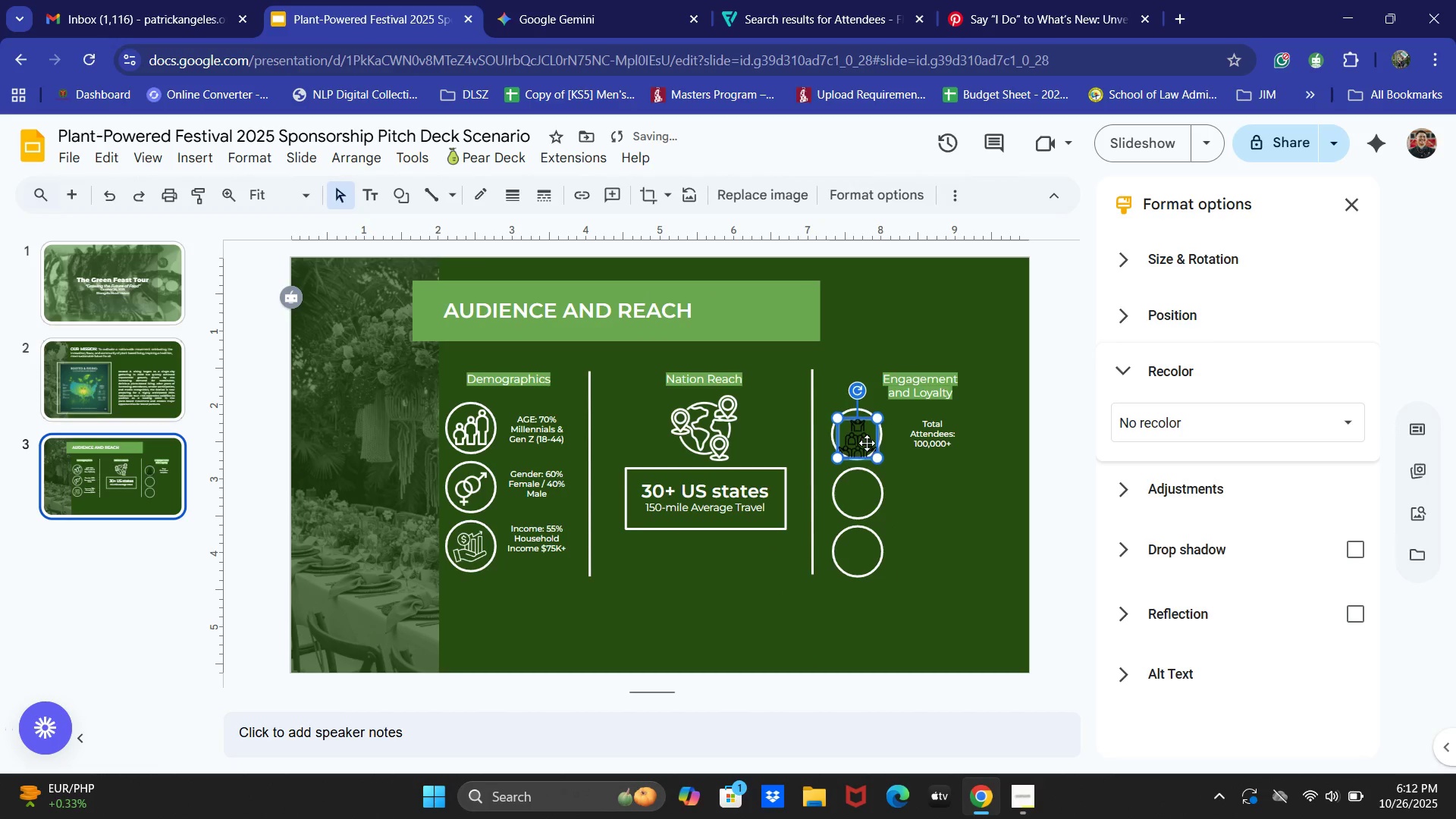 
key(ArrowUp)
 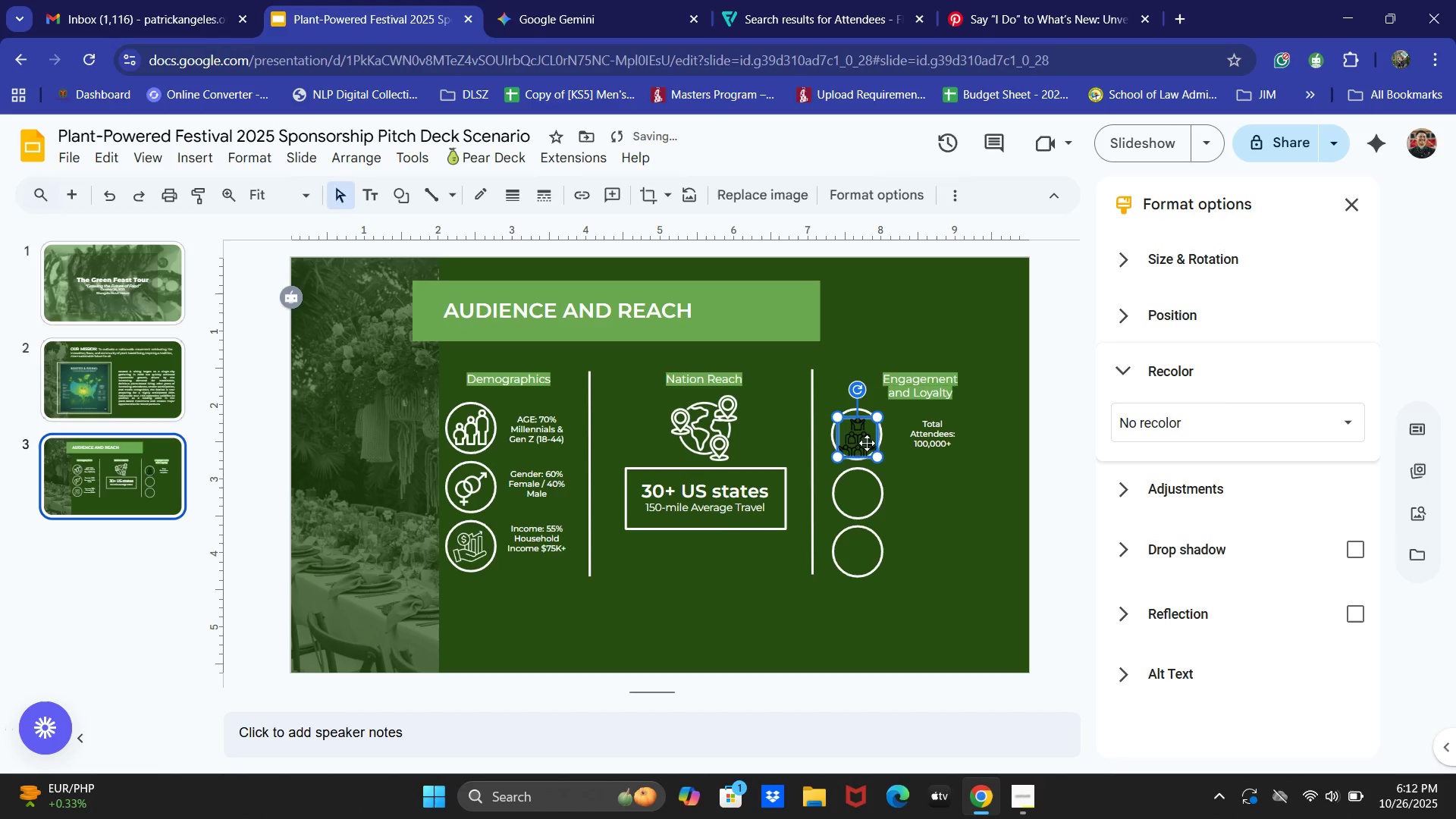 
key(ArrowUp)
 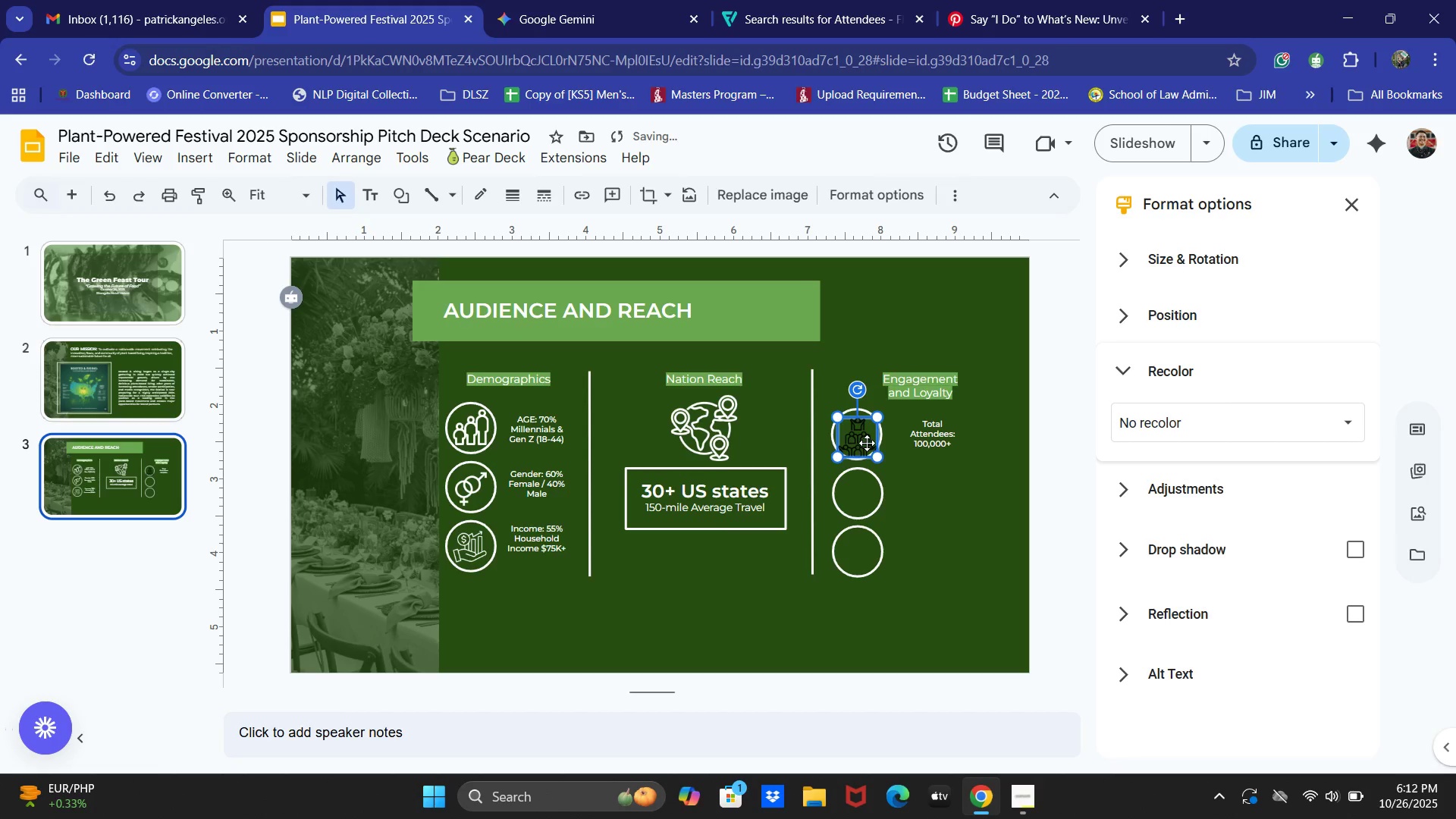 
key(ArrowUp)
 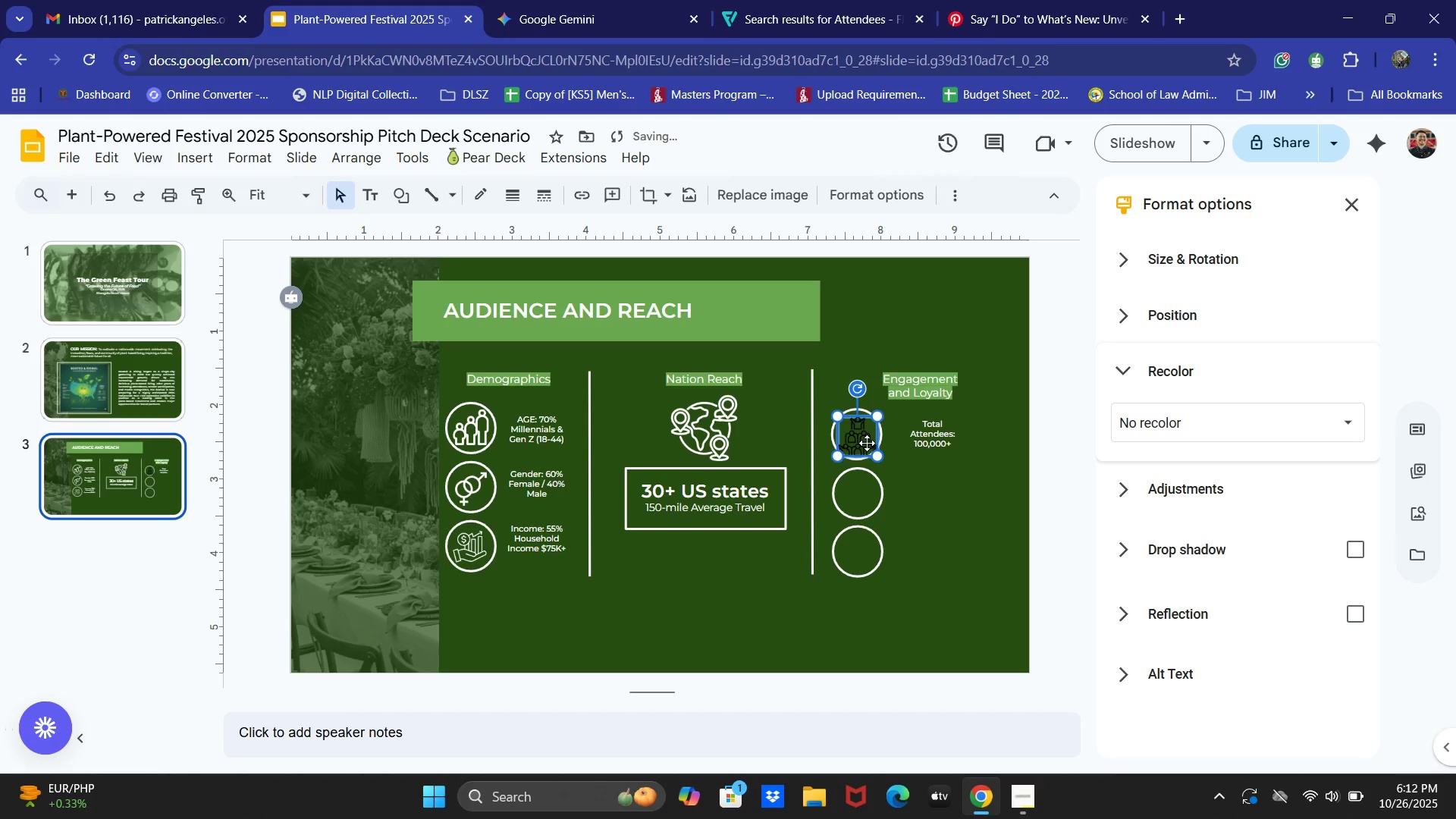 
key(ArrowUp)
 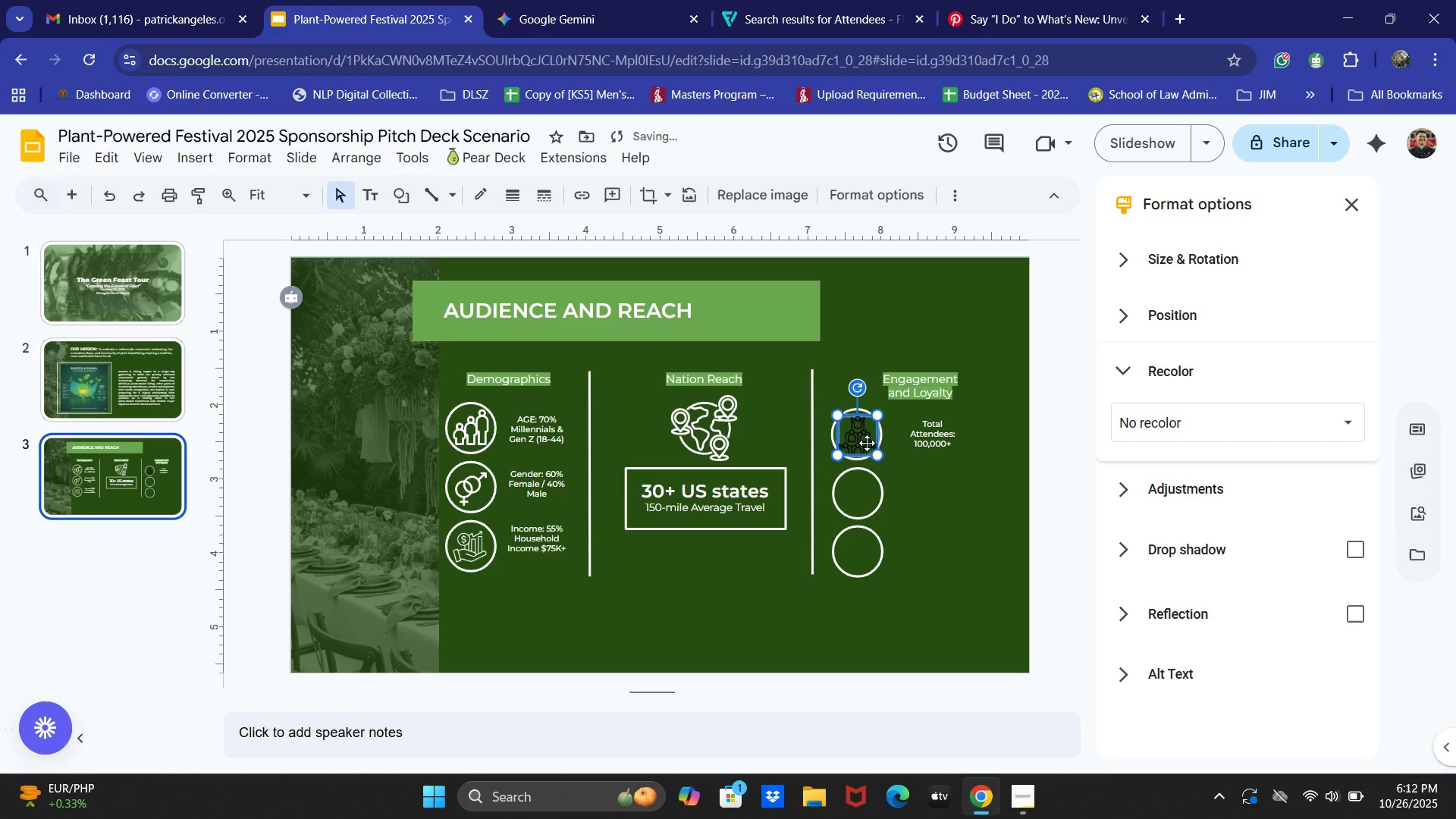 
key(ArrowUp)
 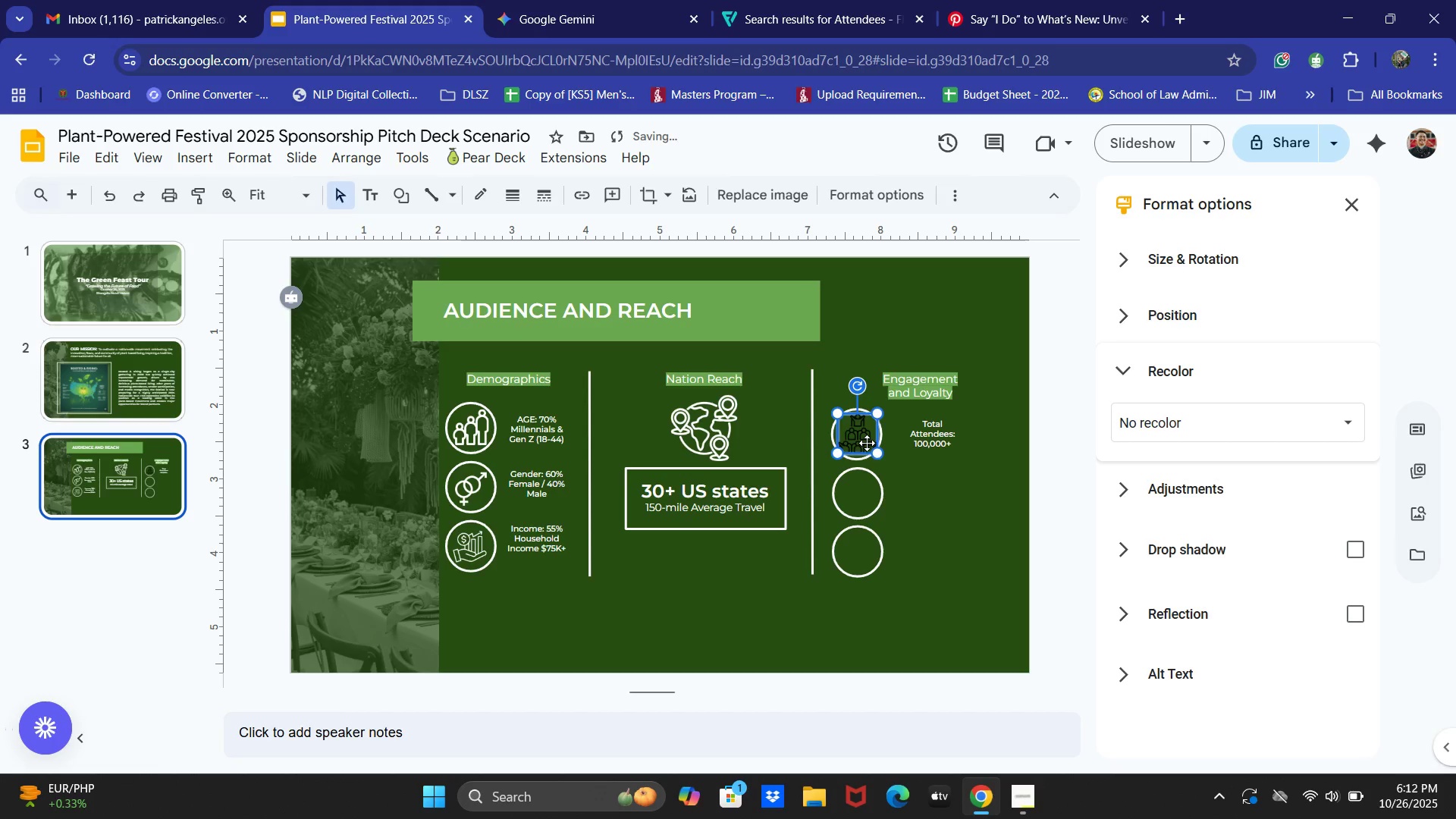 
key(ArrowUp)
 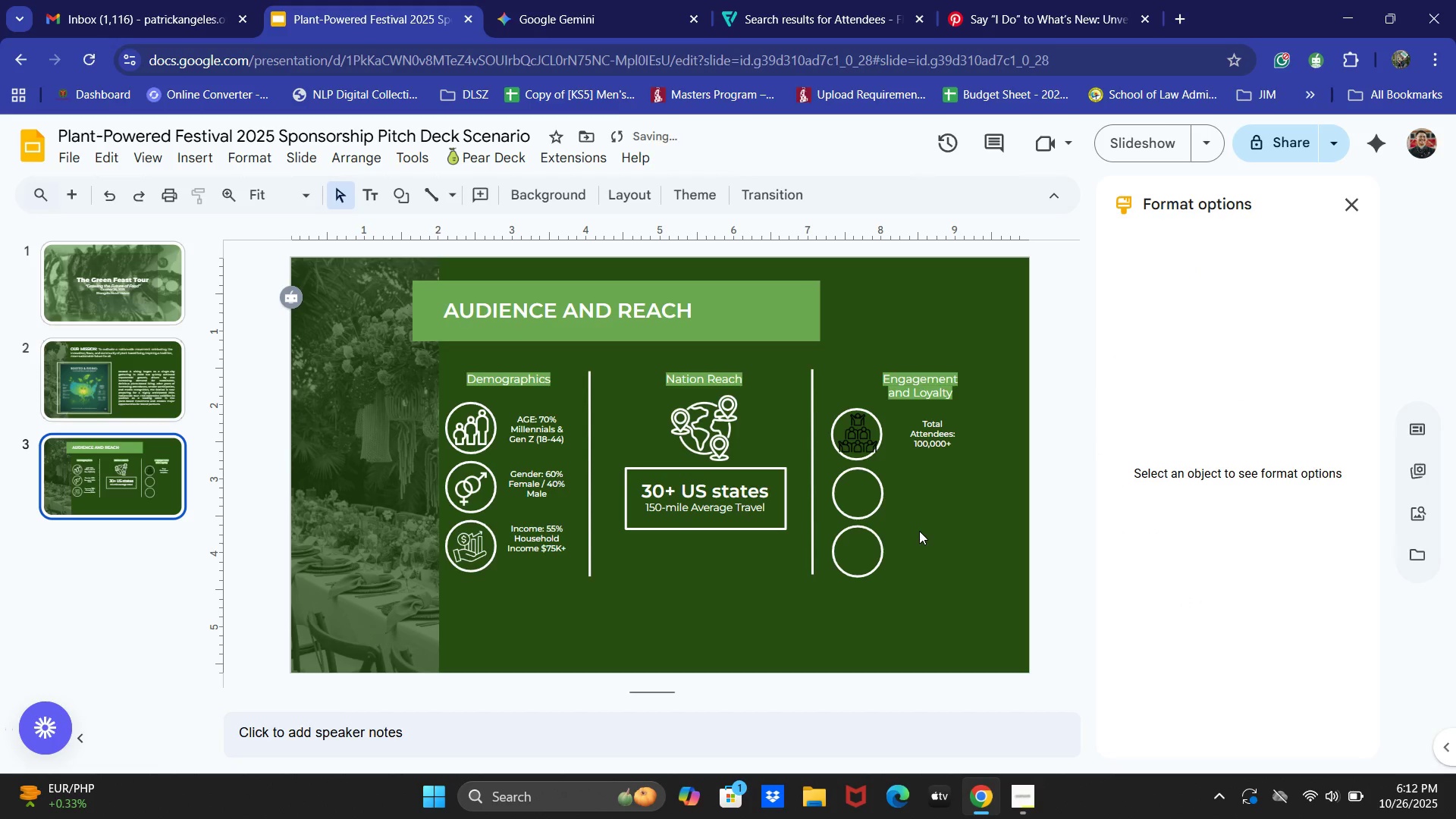 
left_click([851, 436])
 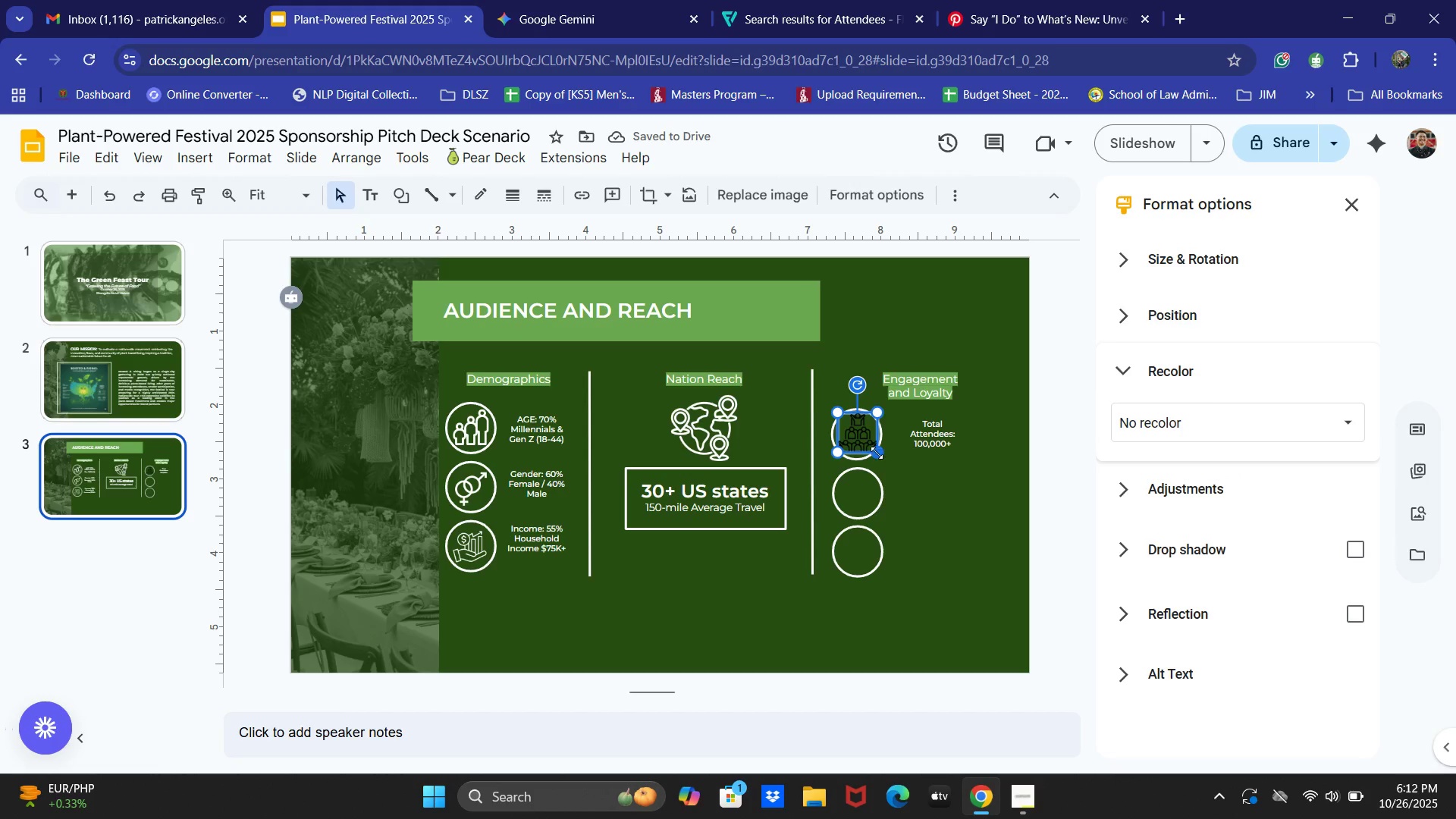 
left_click_drag(start_coordinate=[877, 453], to_coordinate=[865, 445])
 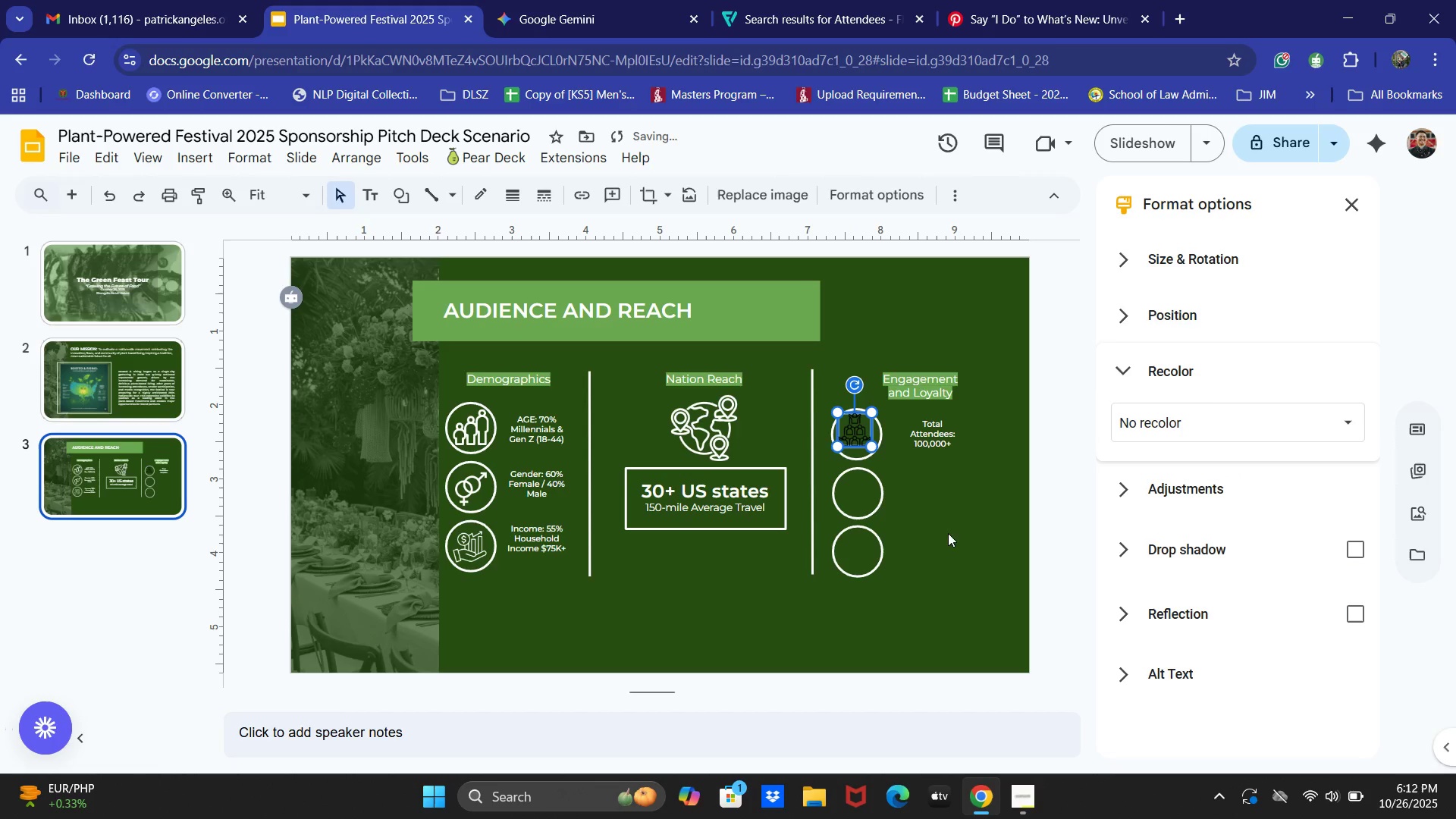 
left_click([950, 535])
 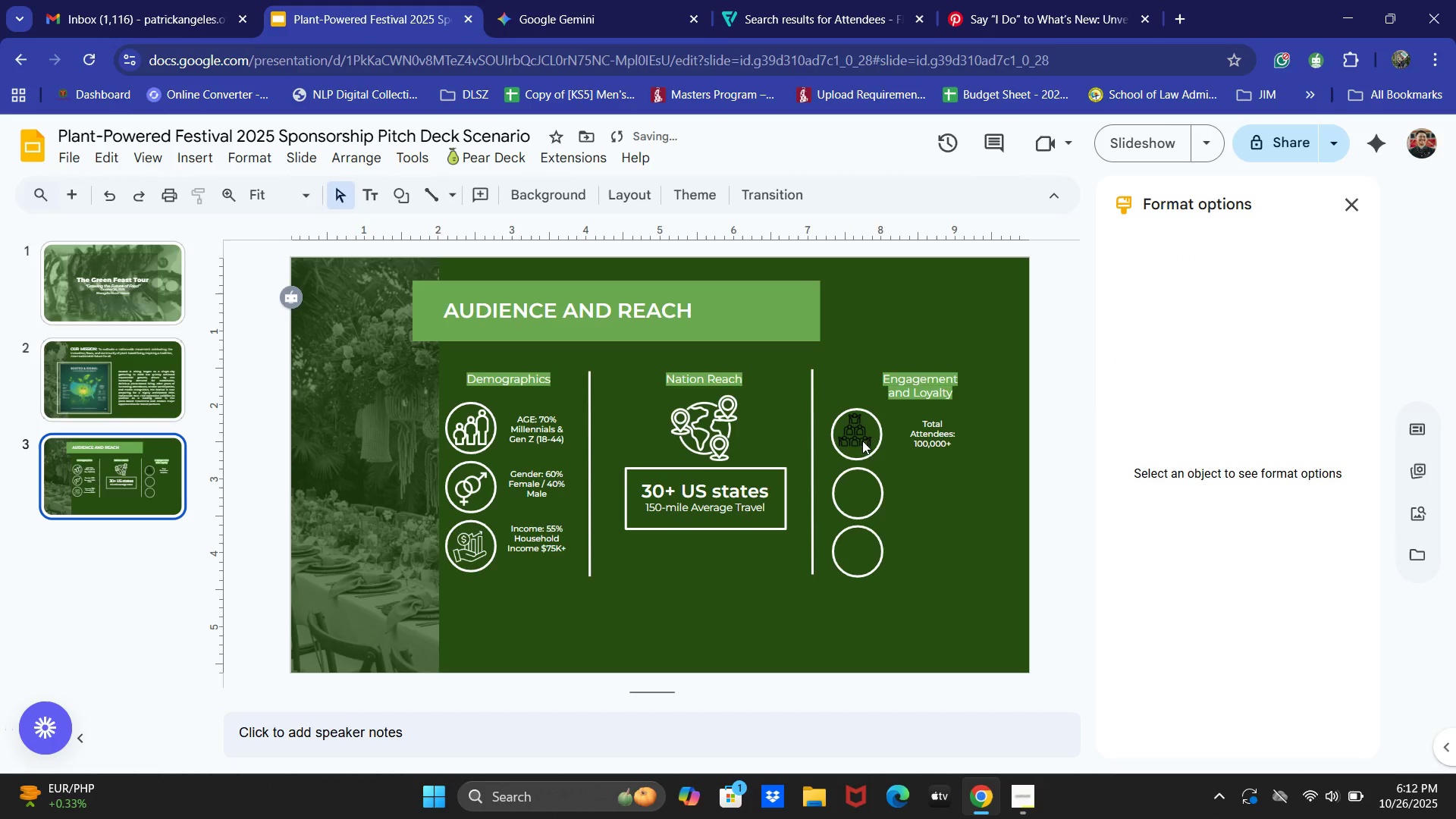 
left_click([854, 434])
 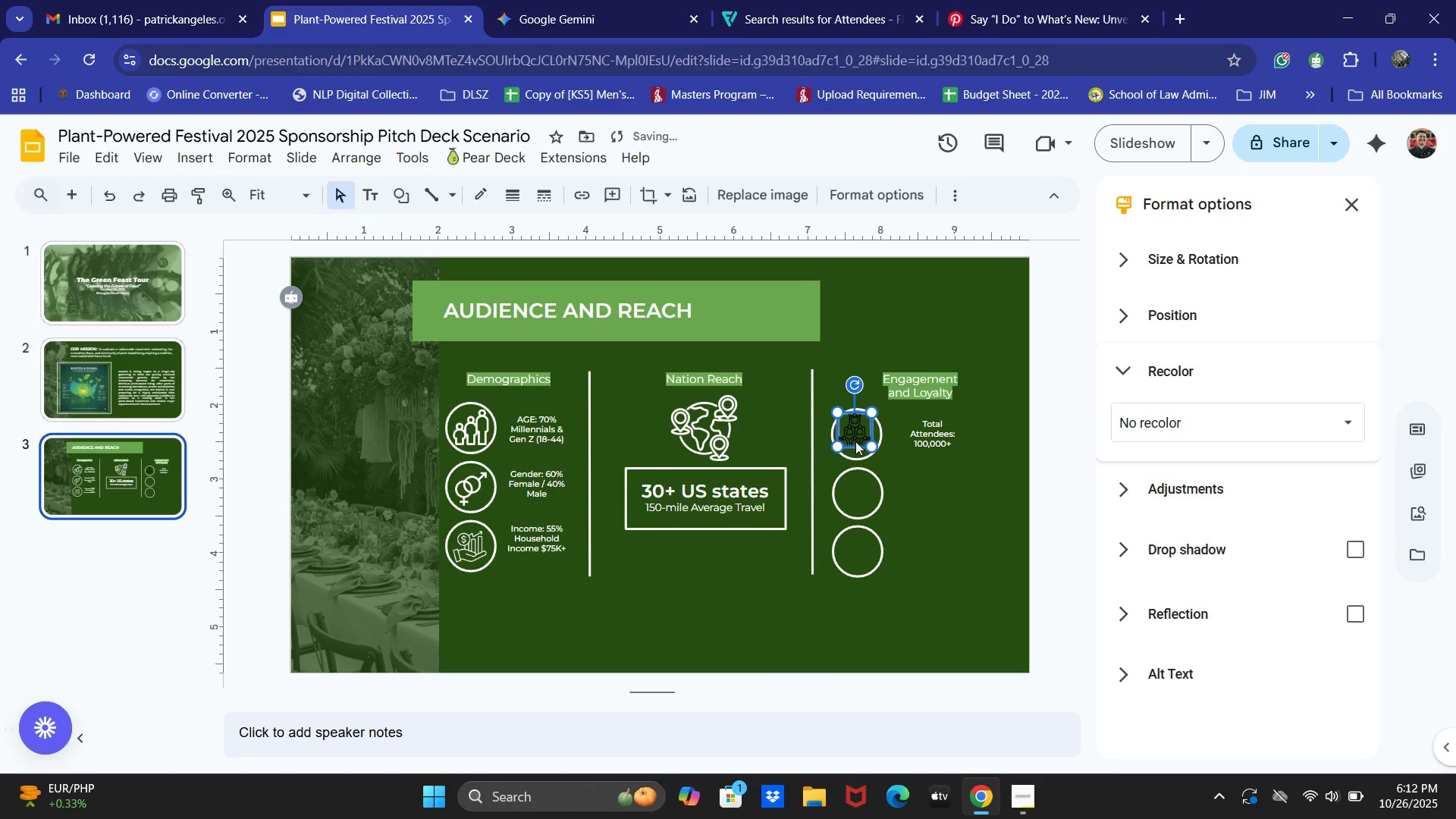 
key(ArrowDown)
 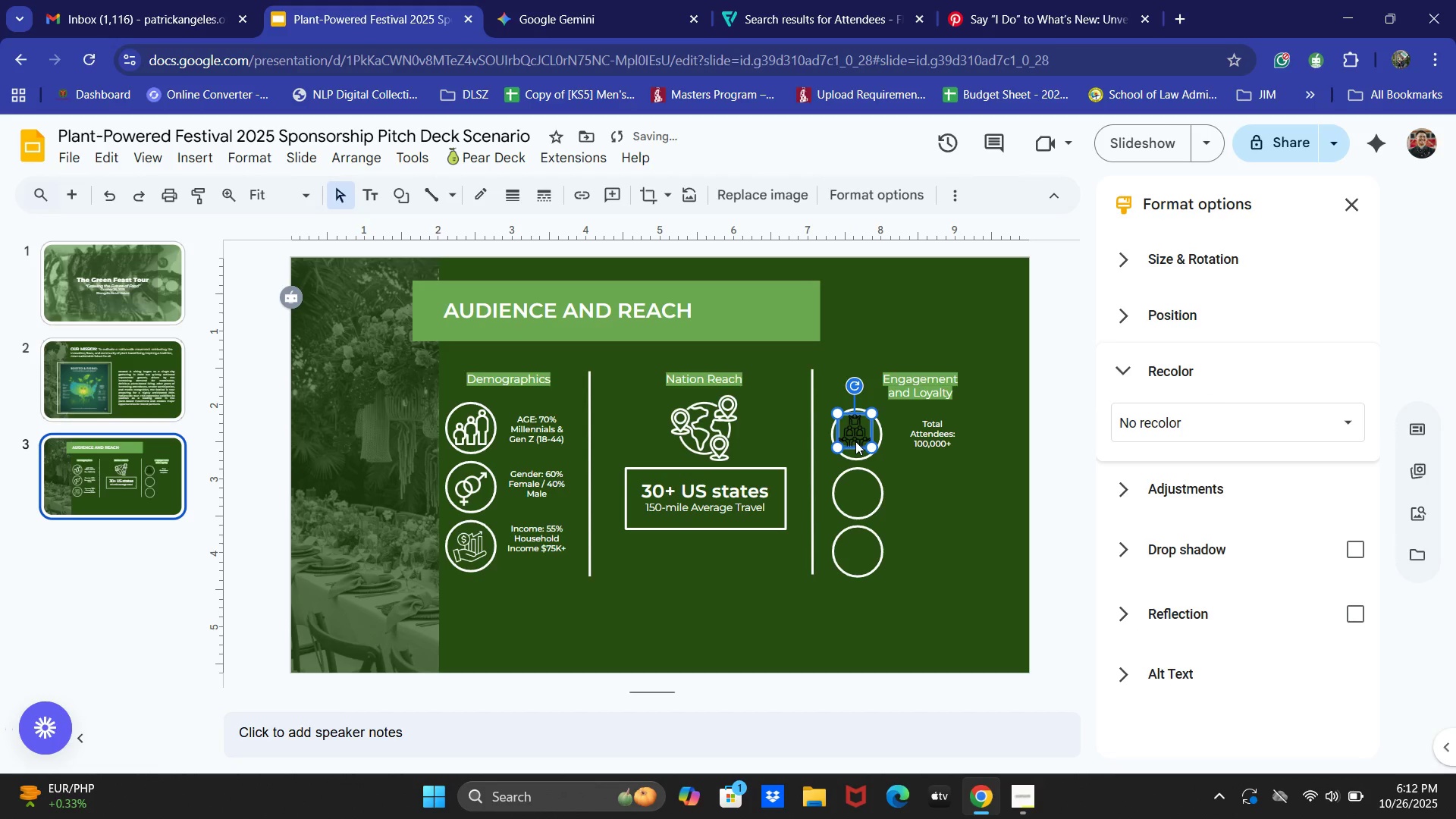 
key(ArrowDown)
 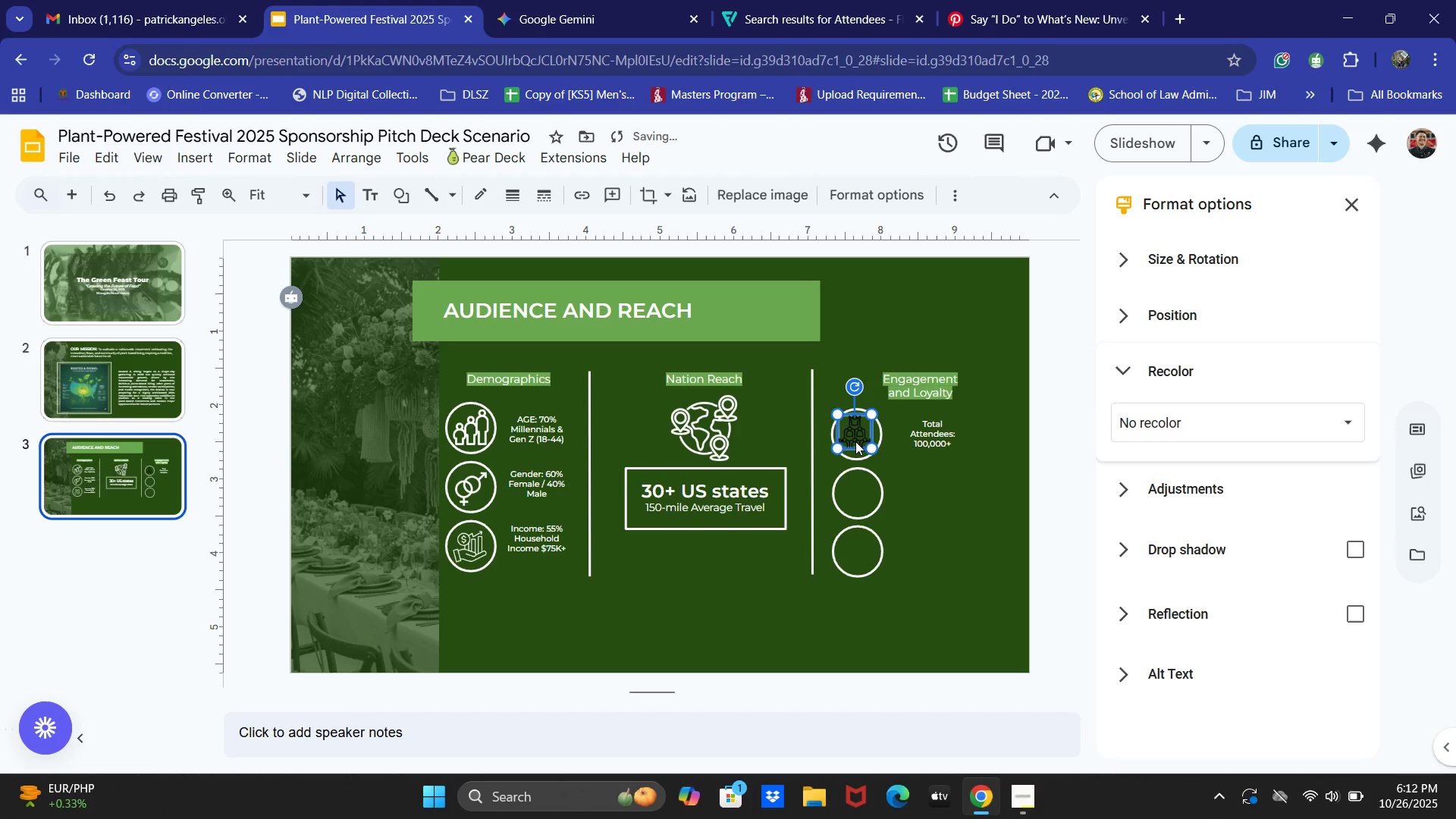 
key(ArrowDown)
 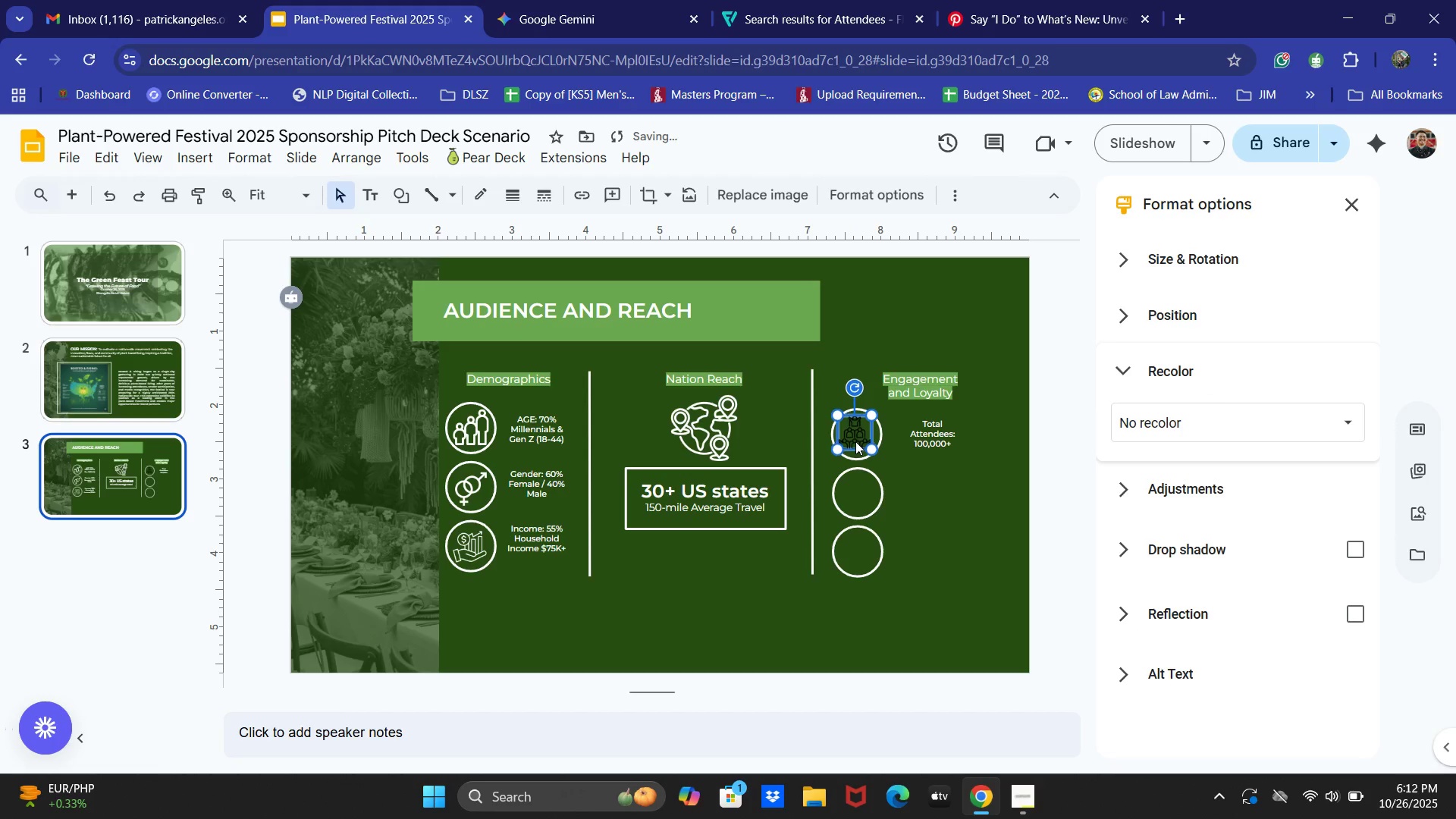 
key(ArrowDown)
 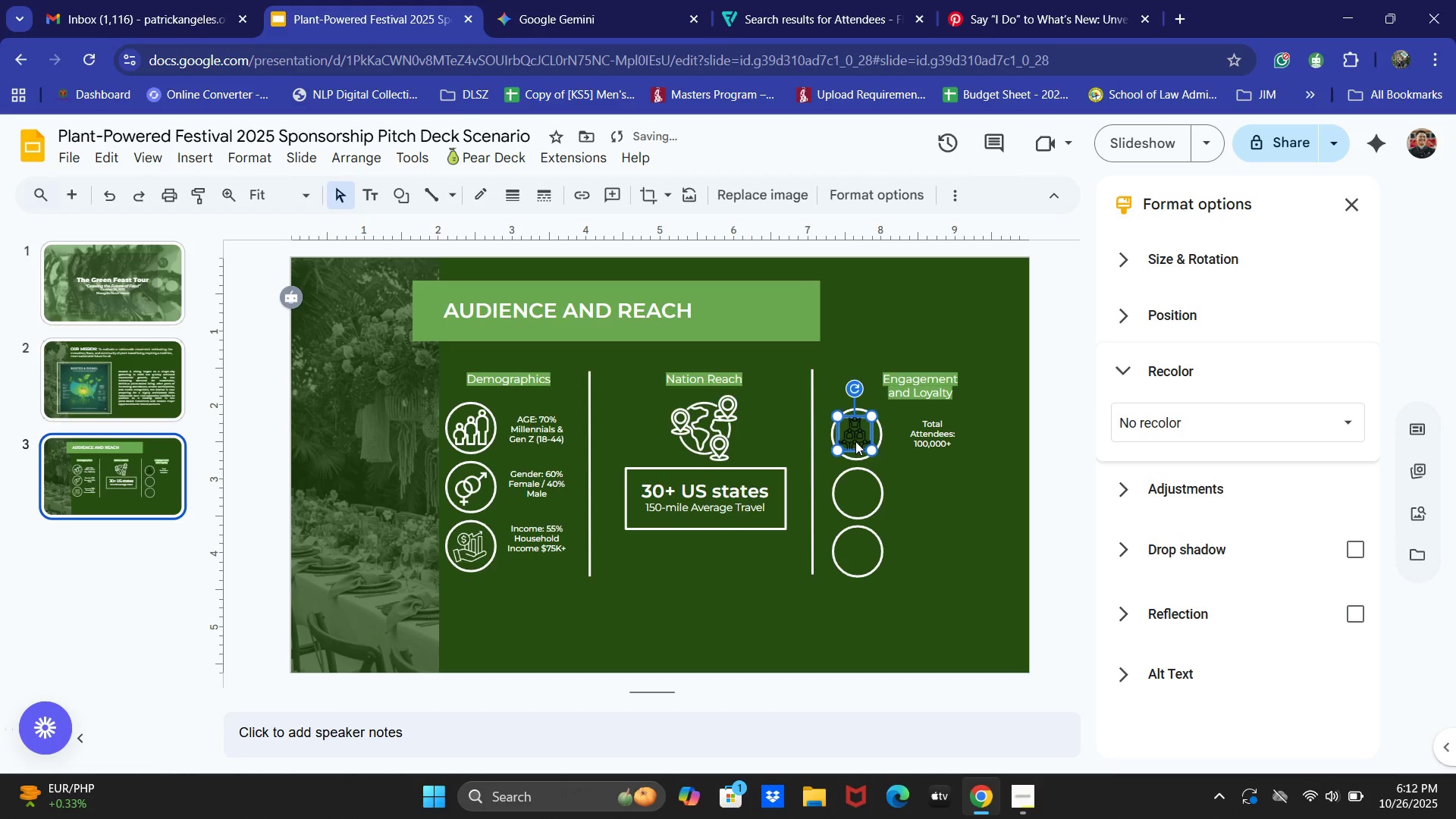 
key(ArrowRight)
 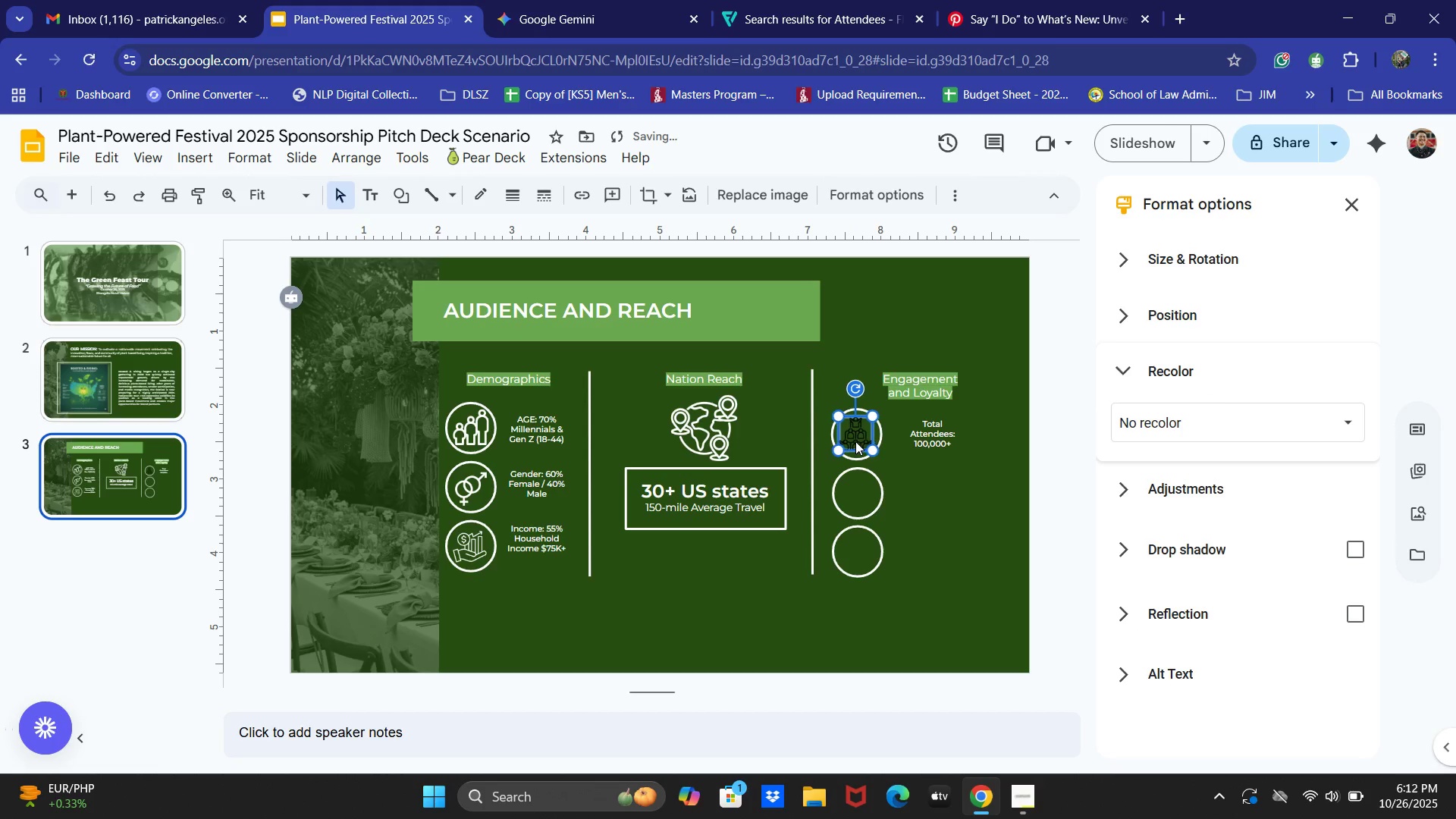 
key(ArrowRight)
 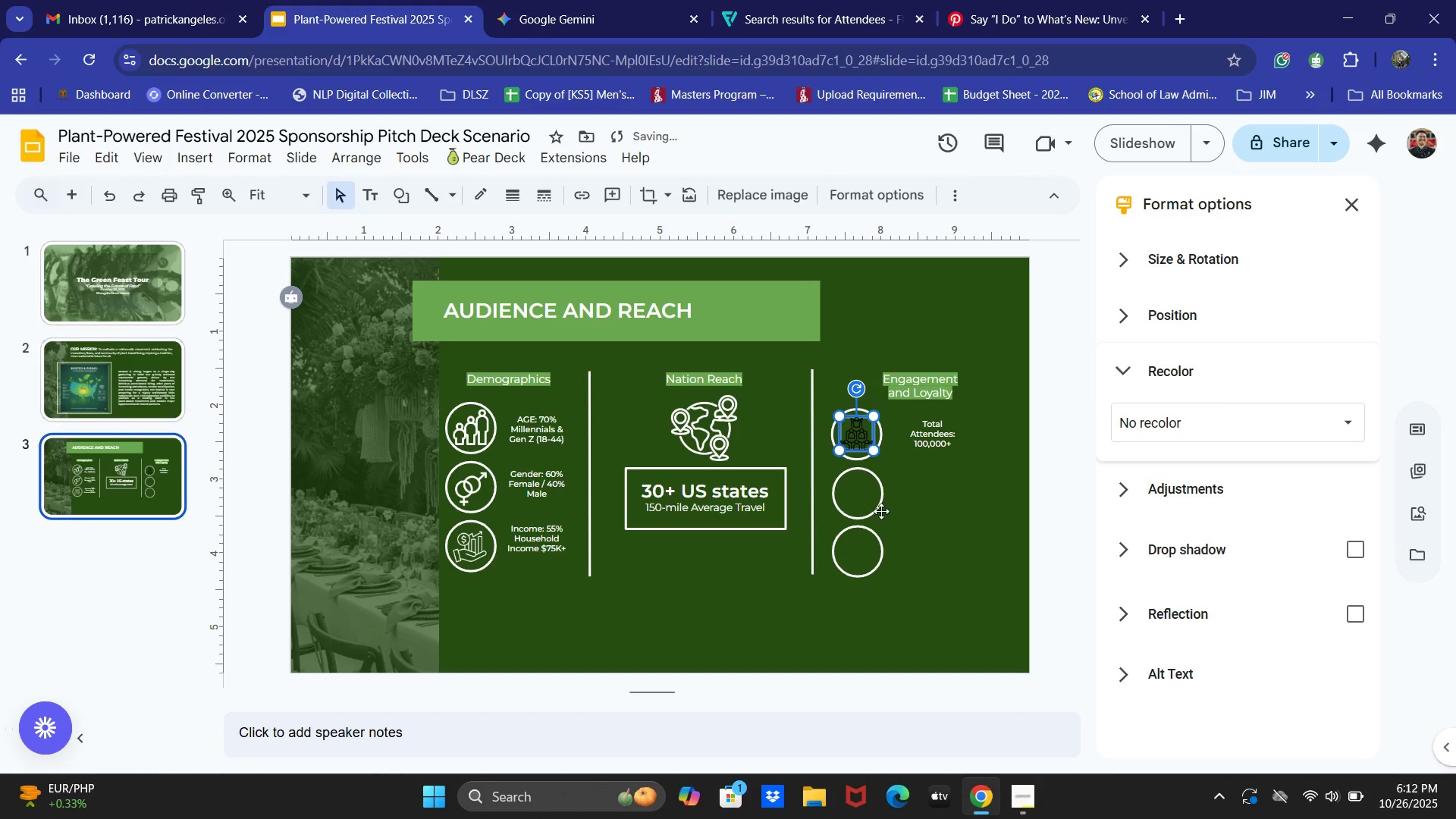 
left_click([931, 568])
 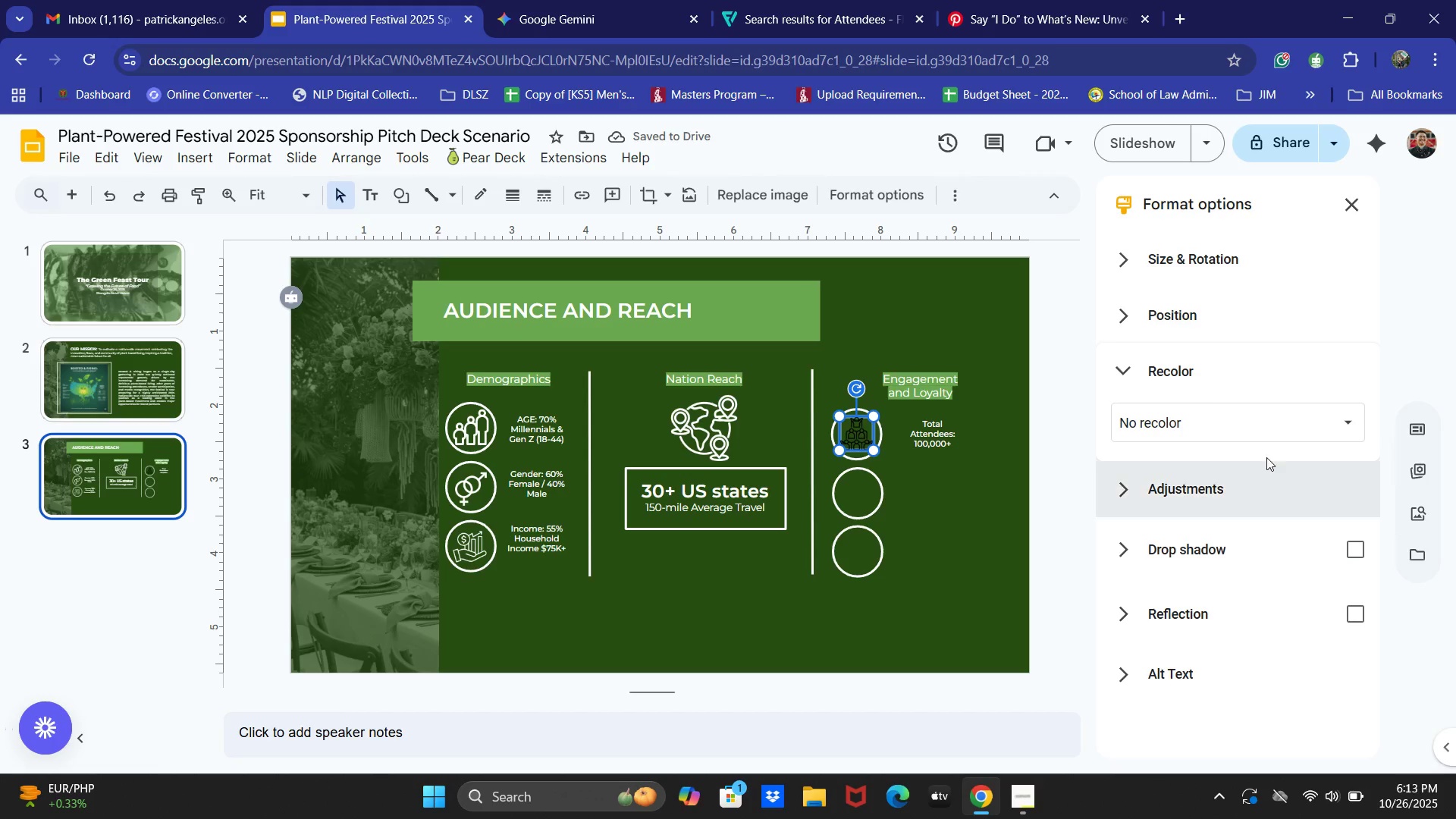 
left_click([1237, 415])
 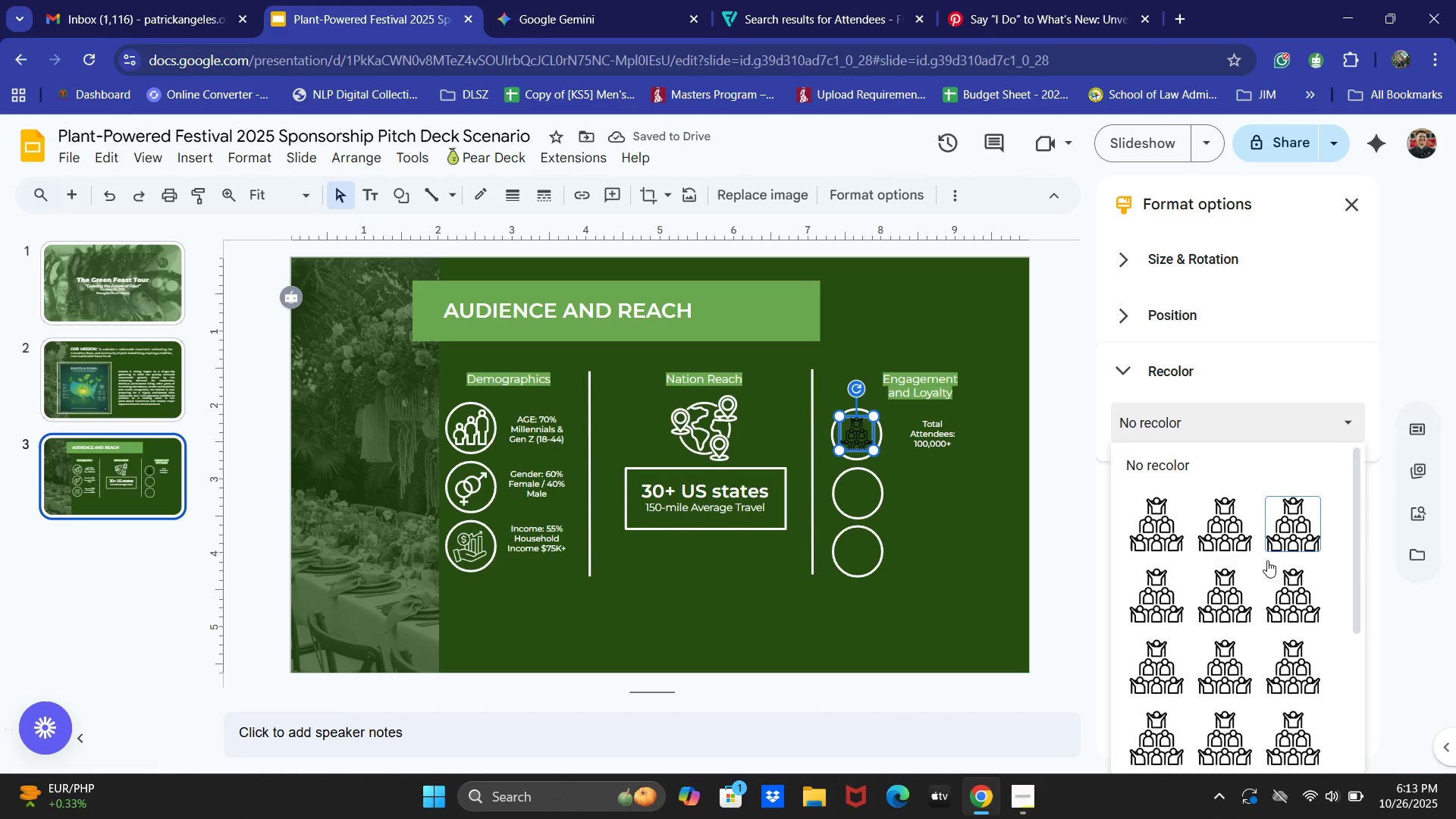 
scroll: coordinate [1264, 598], scroll_direction: down, amount: 4.0
 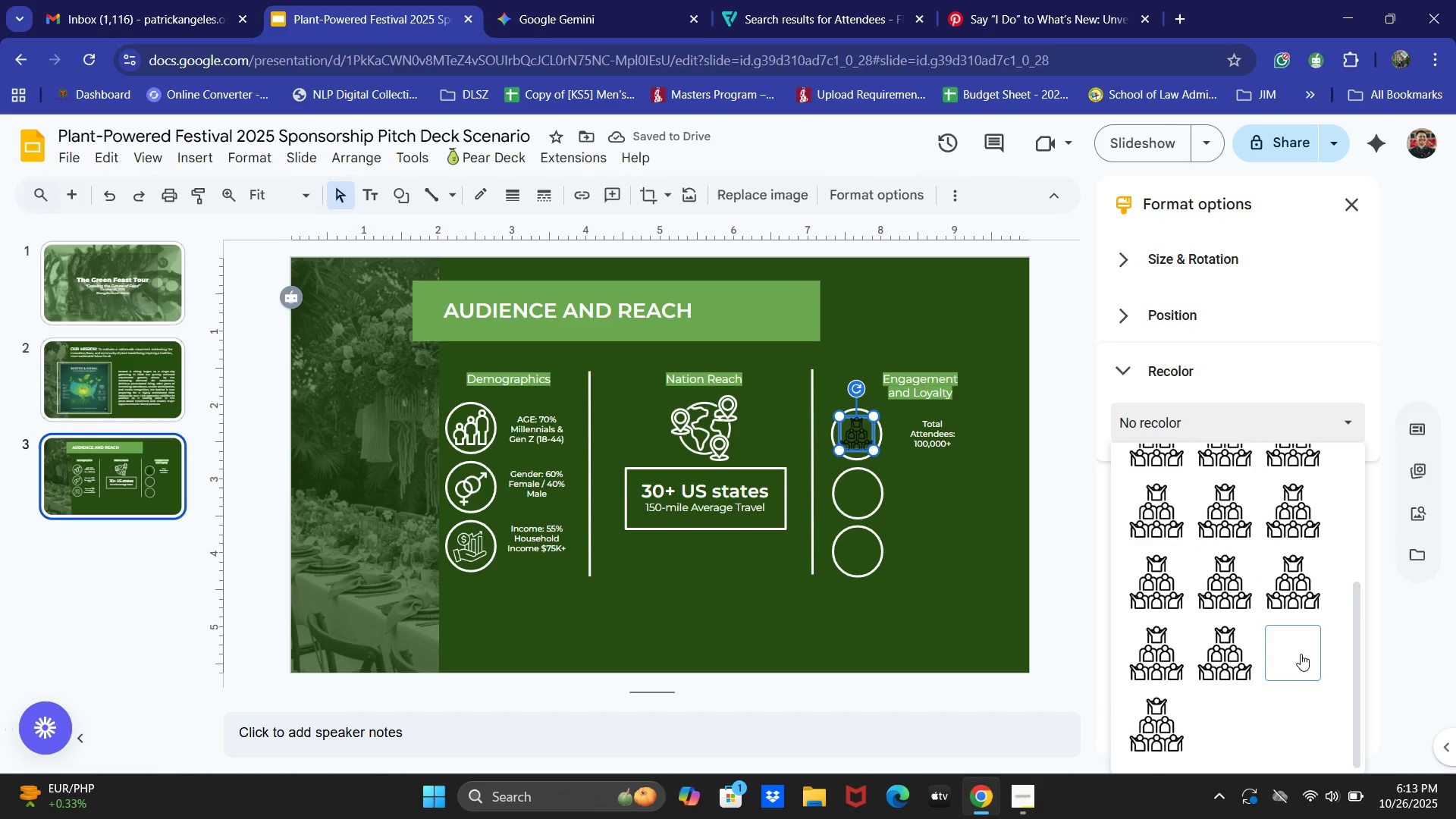 
left_click([1301, 654])
 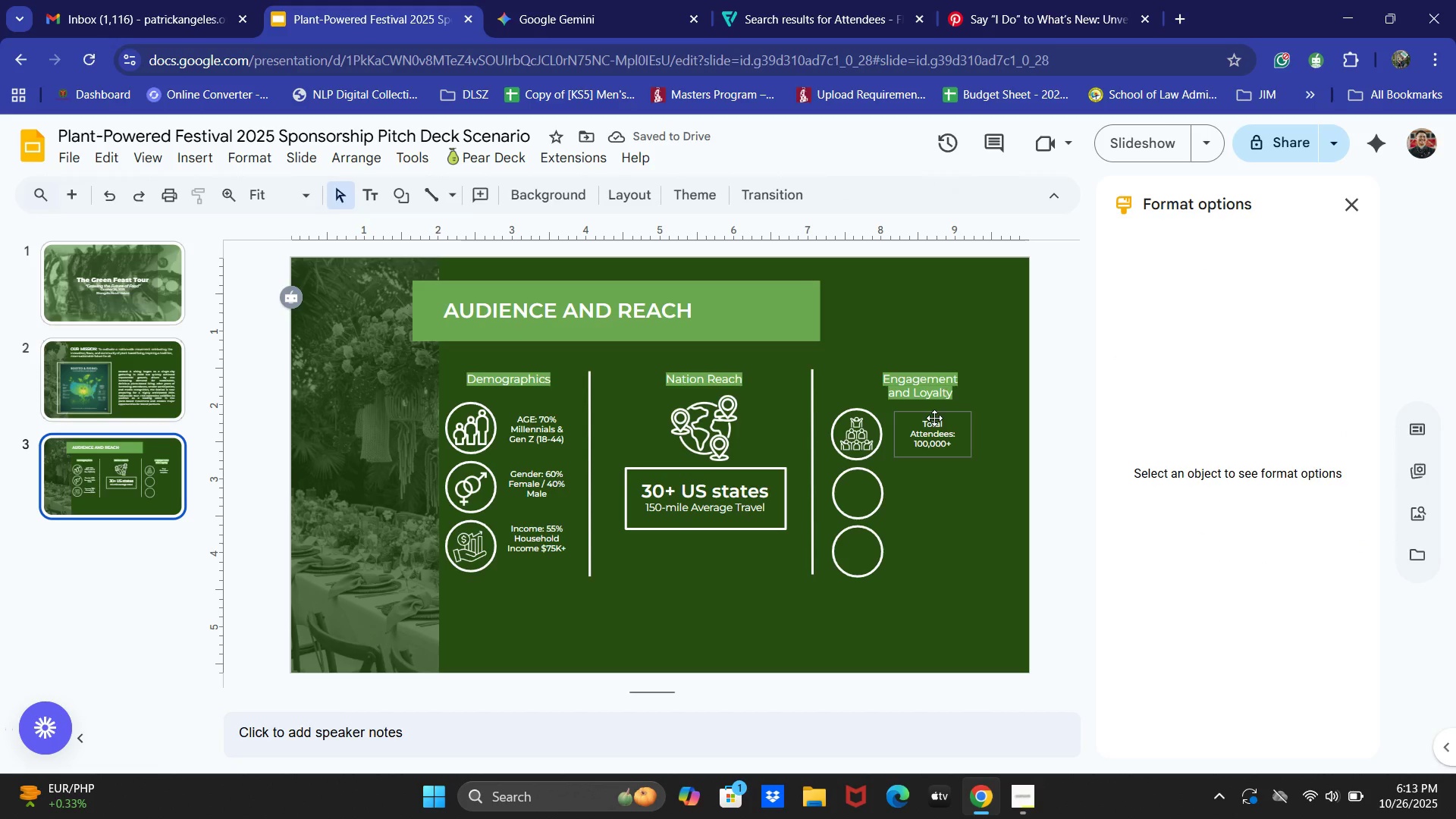 
wait(5.92)
 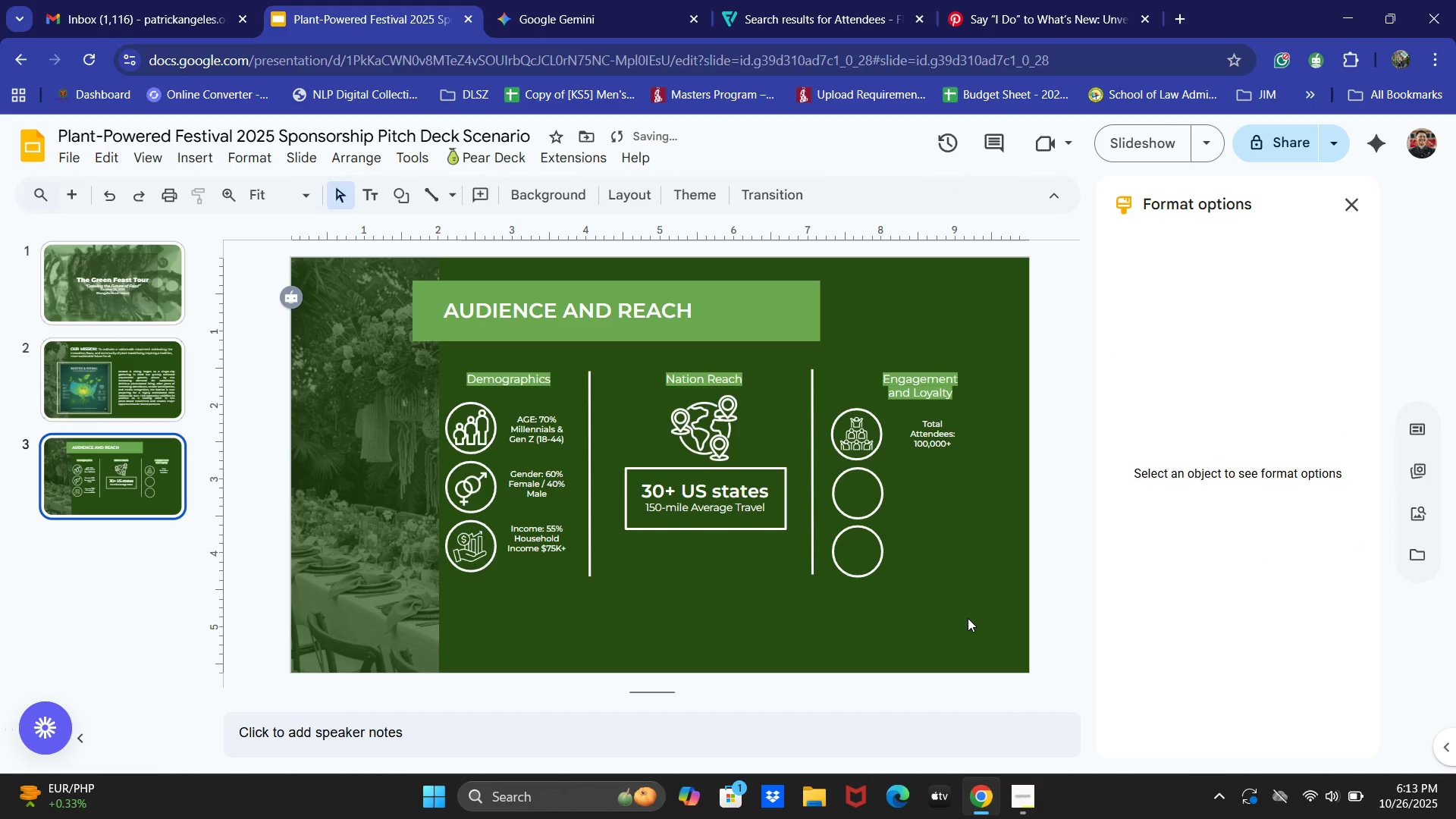 
left_click([778, 193])
 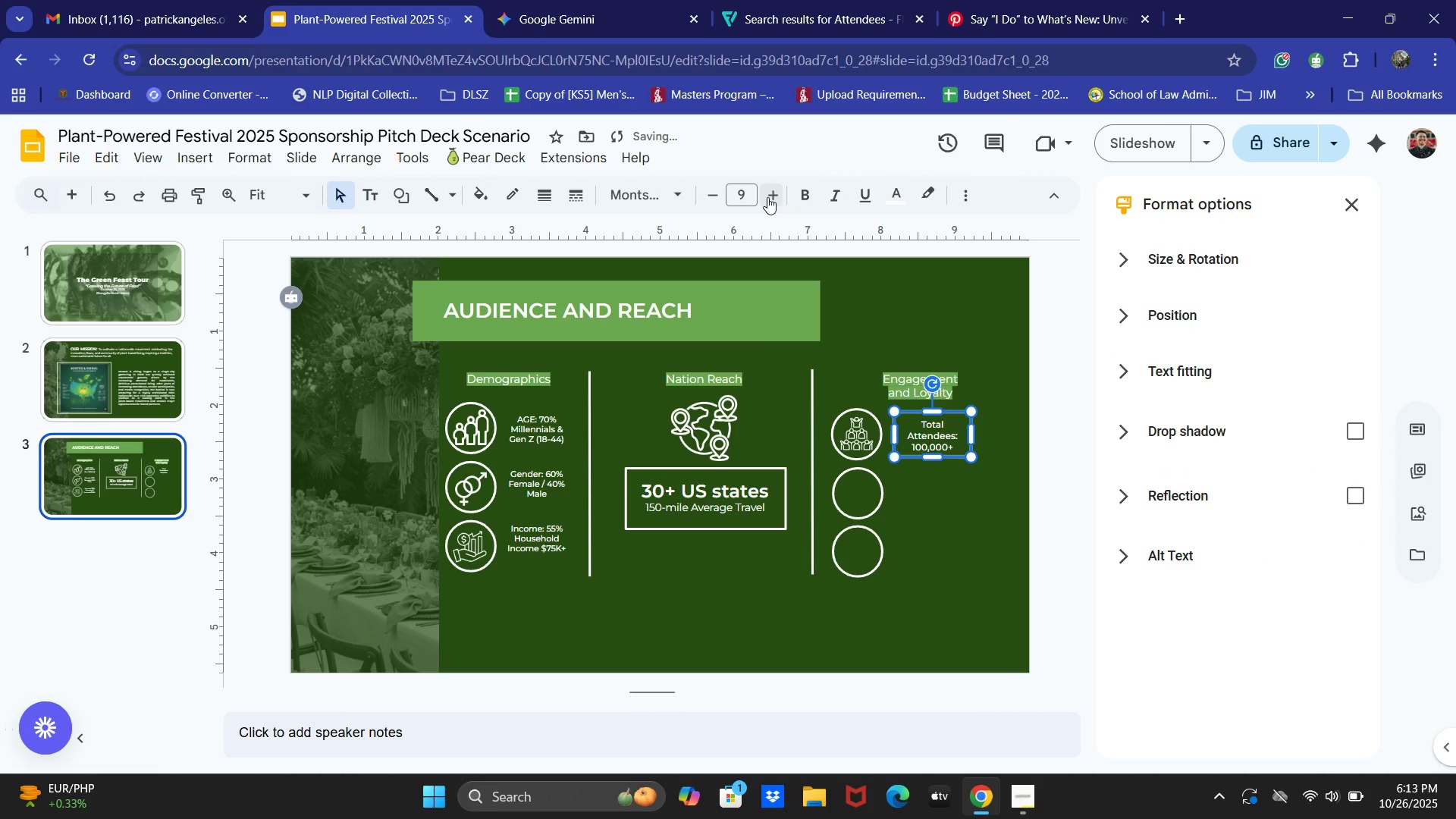 
double_click([767, 197])
 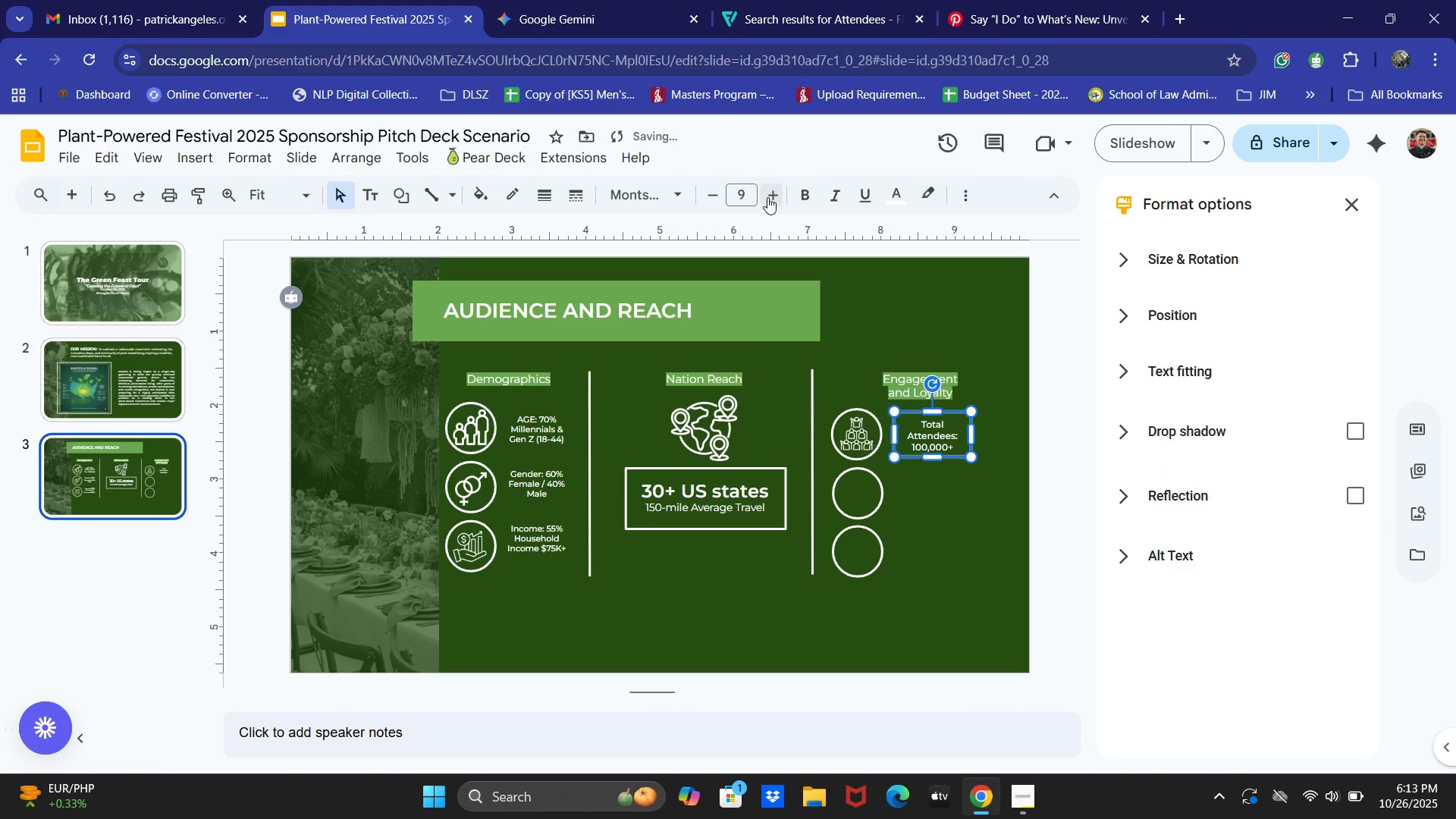 
triple_click([767, 197])
 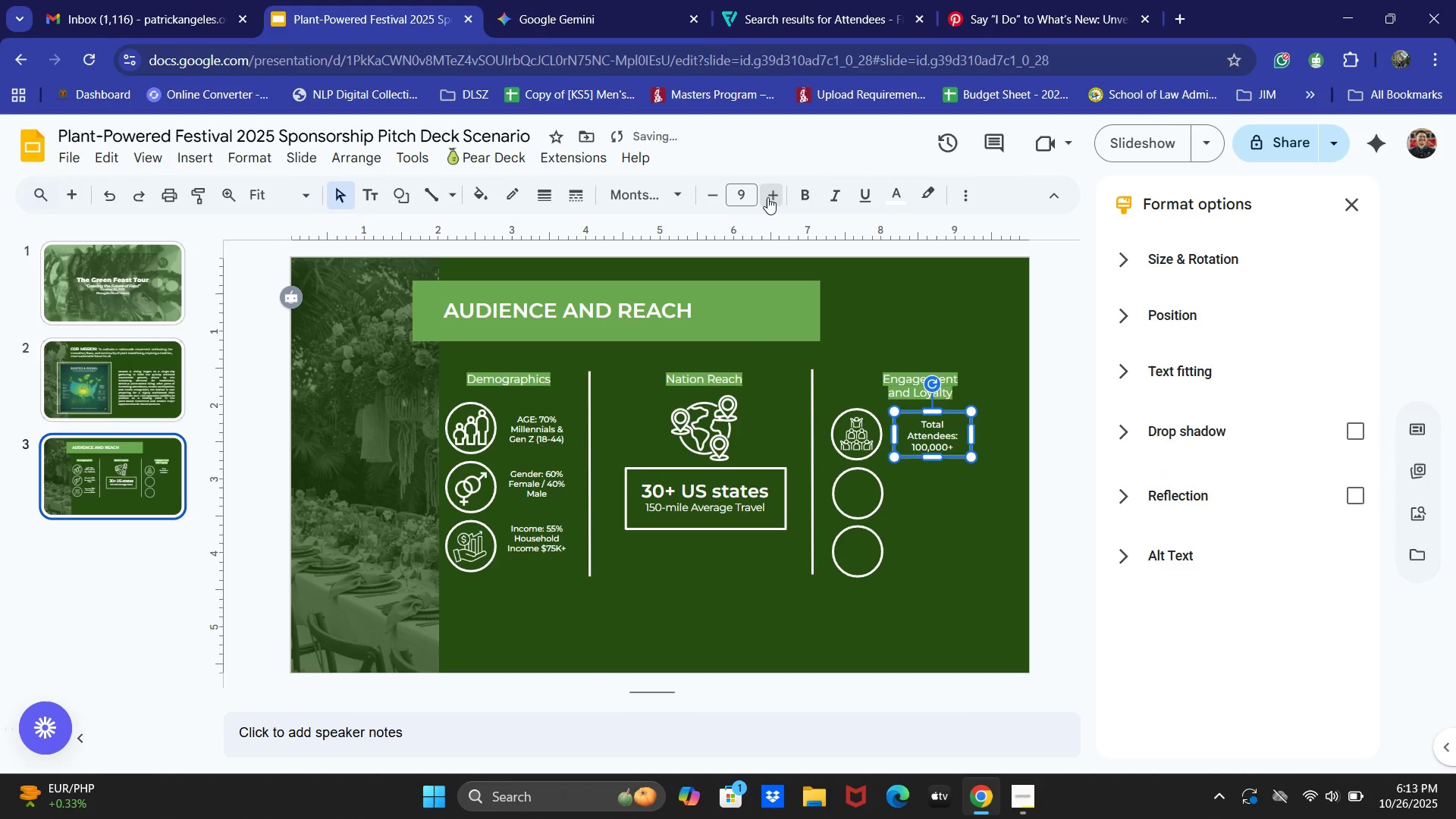 
triple_click([767, 197])
 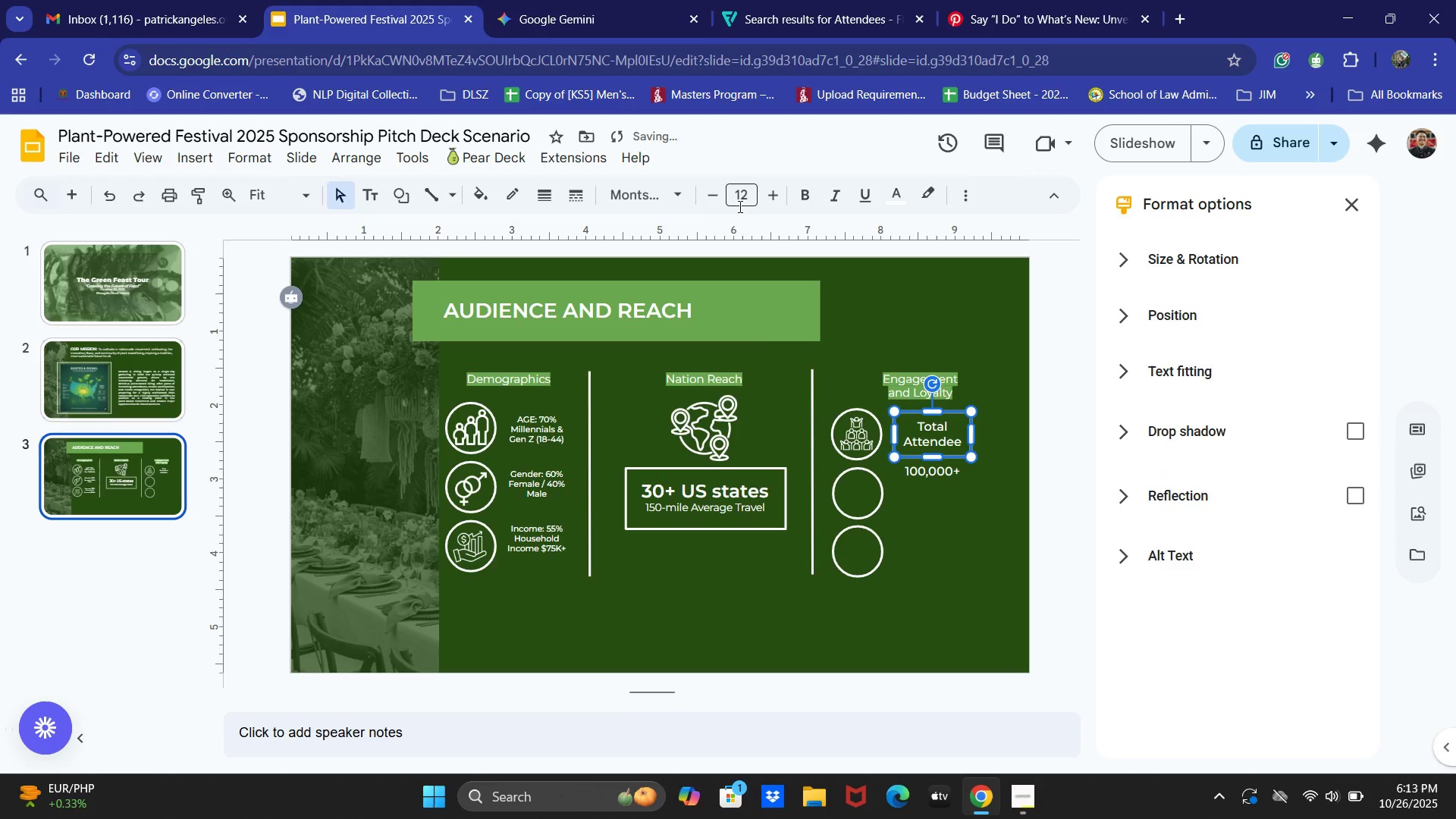 
left_click([711, 198])
 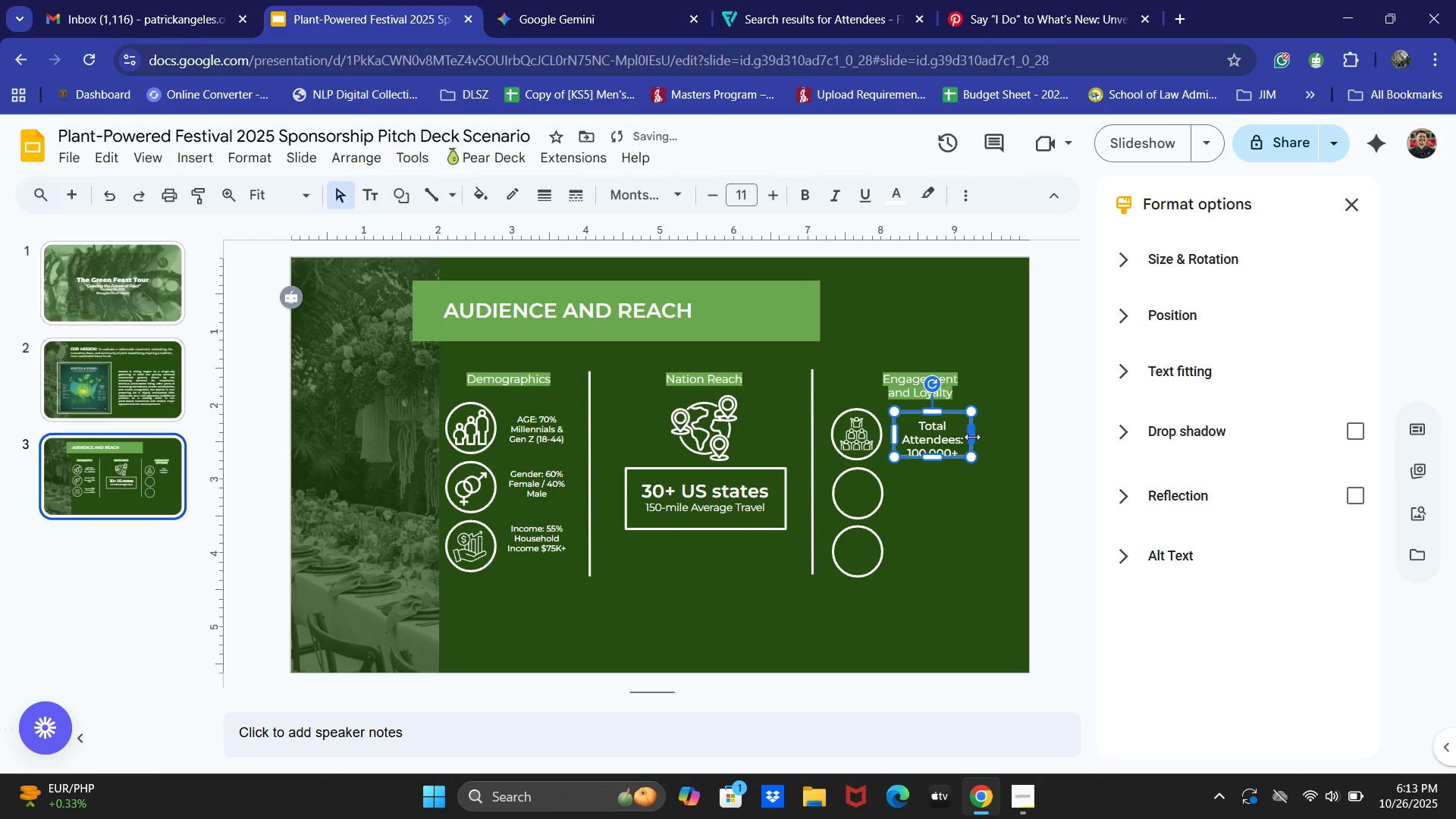 
left_click_drag(start_coordinate=[973, 436], to_coordinate=[981, 436])
 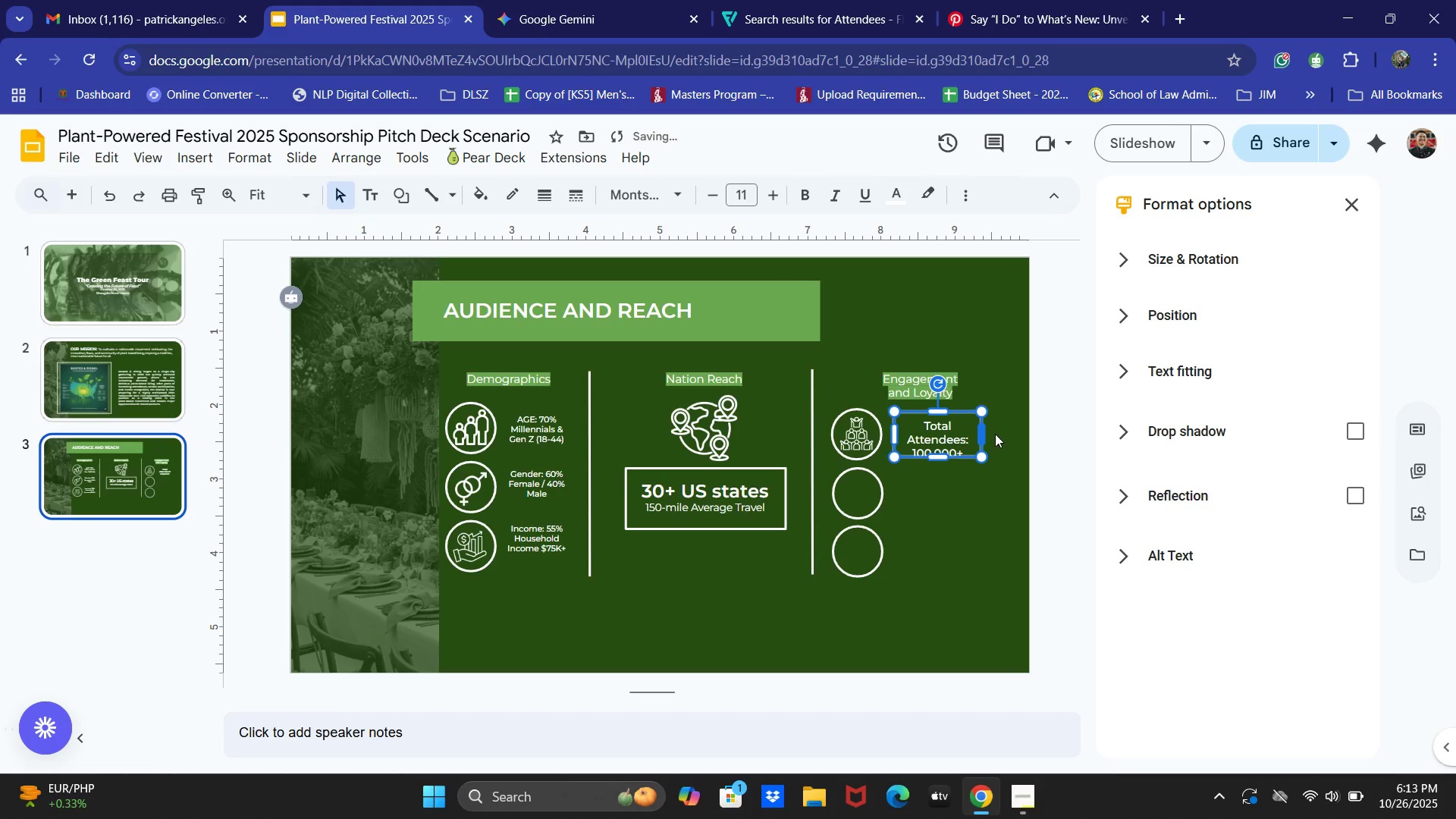 
left_click_drag(start_coordinate=[998, 433], to_coordinate=[1009, 433])
 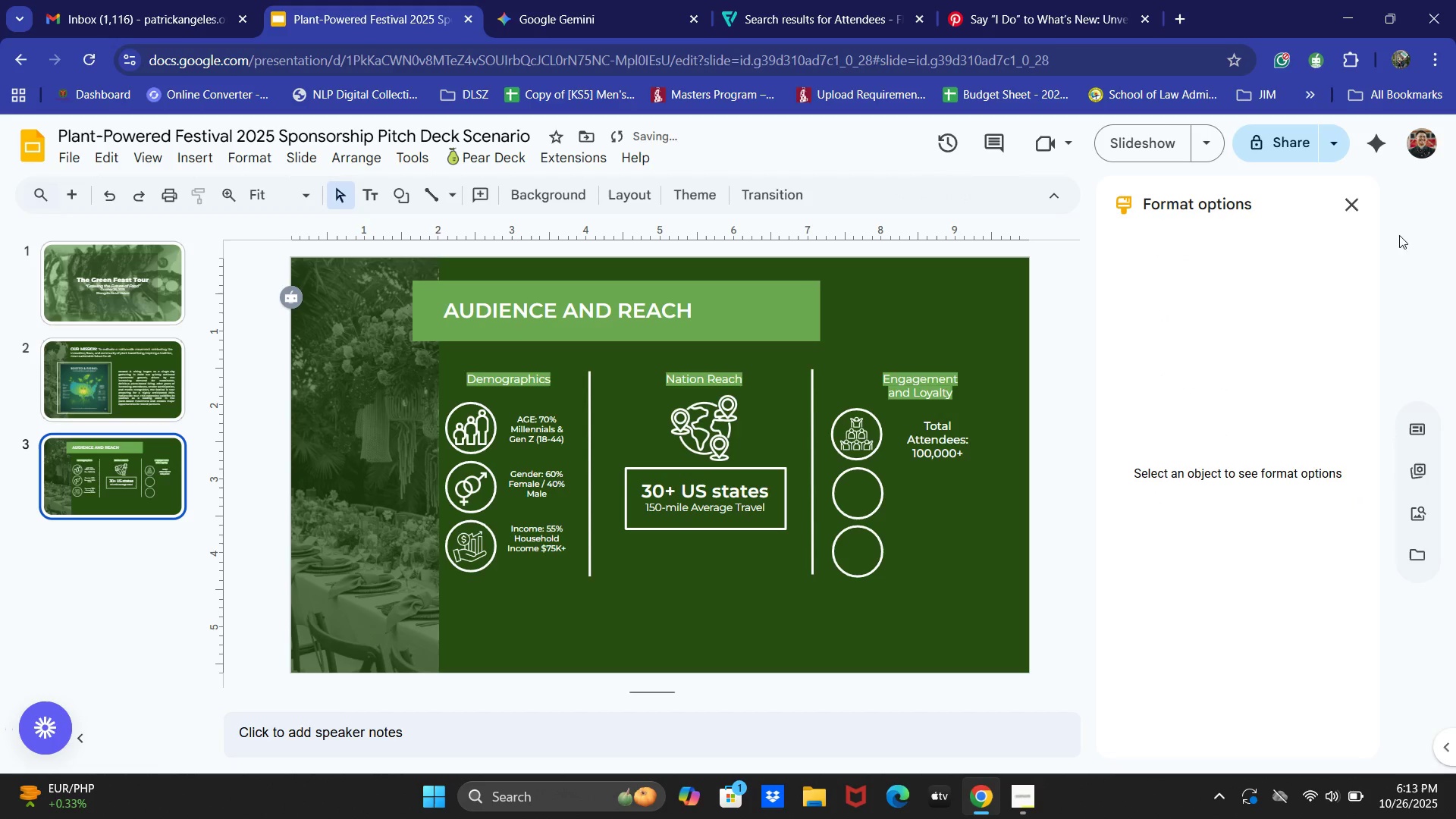 
left_click([1348, 206])
 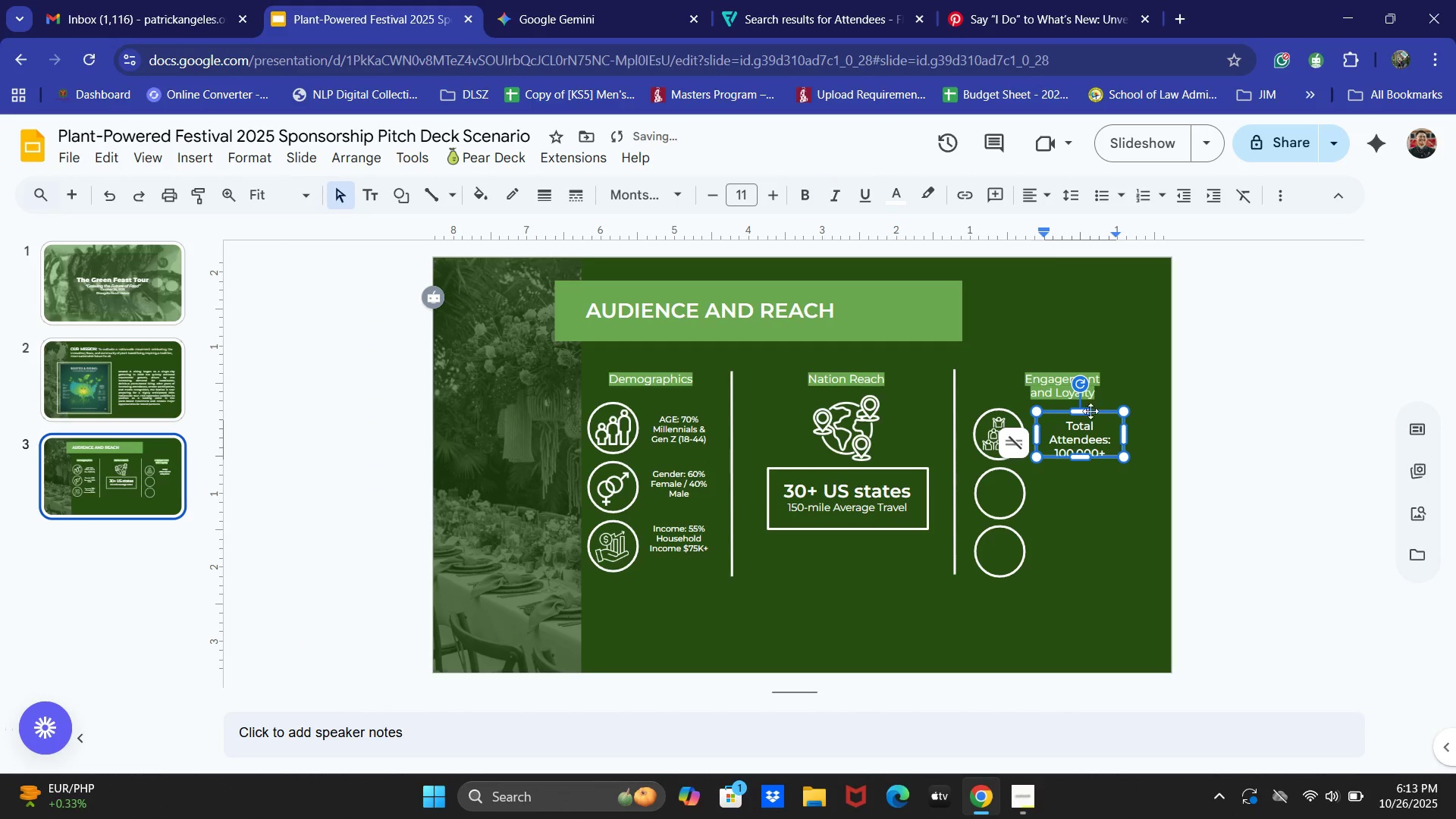 
left_click([1106, 413])
 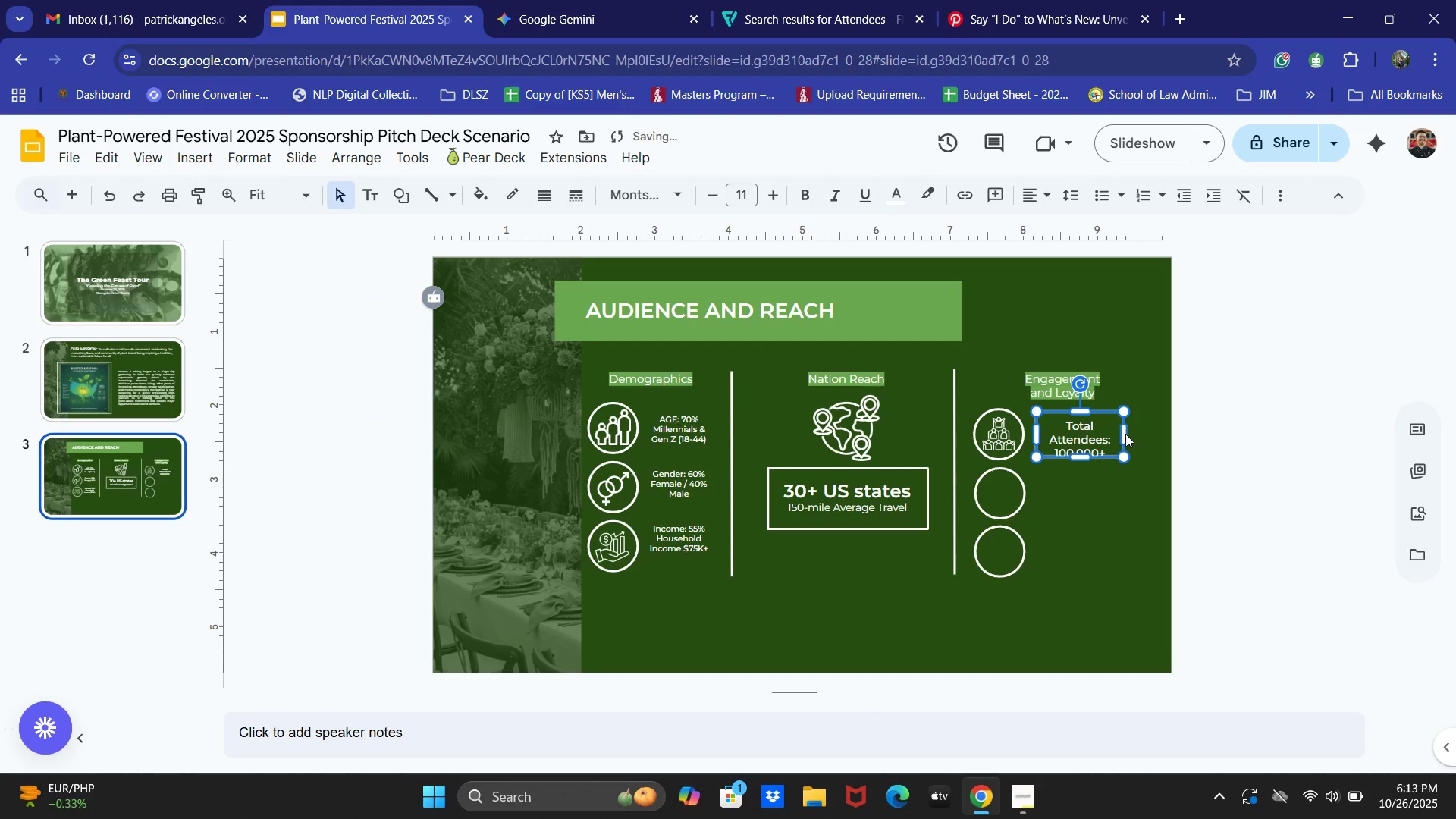 
double_click([1125, 434])
 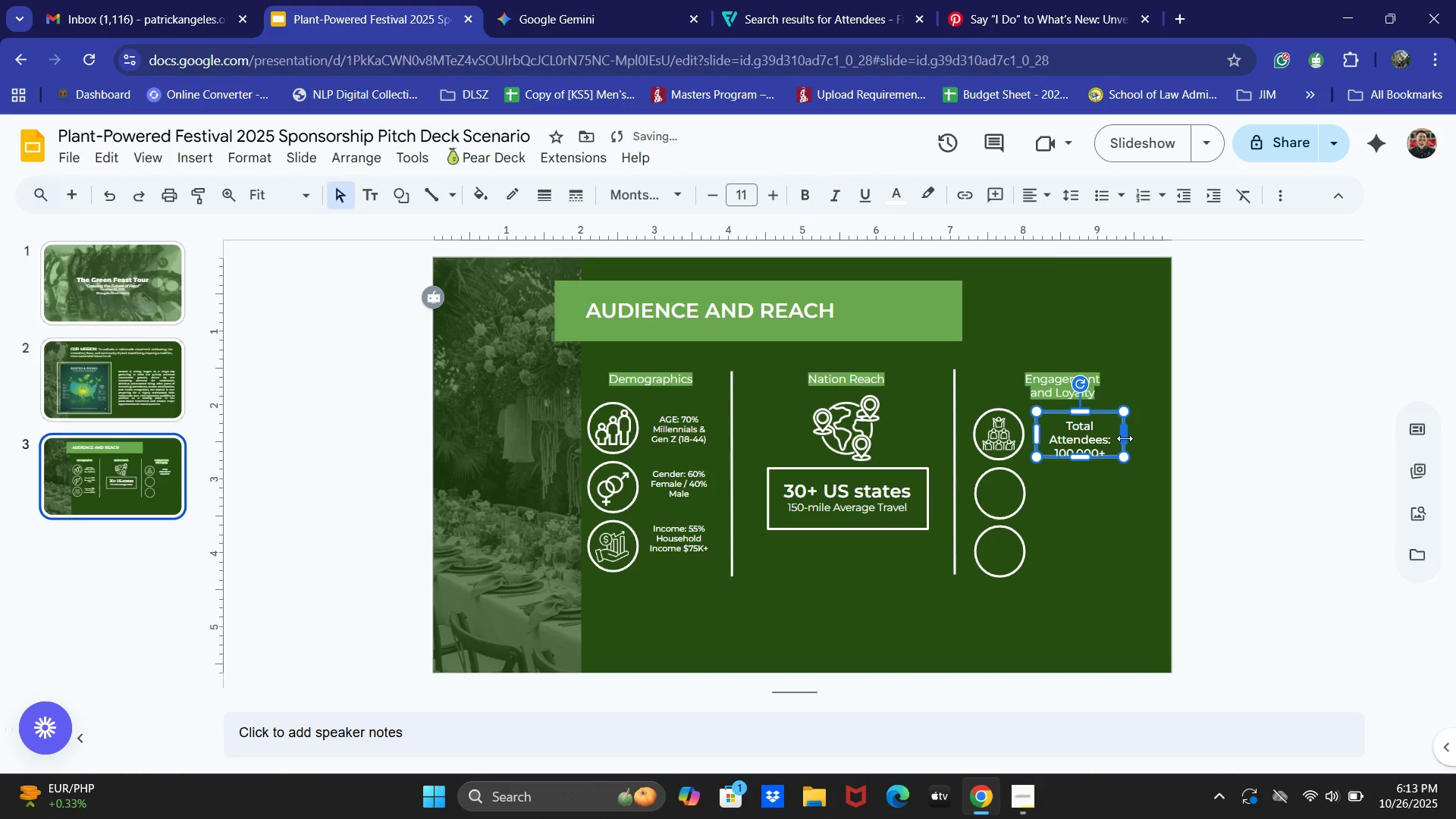 
left_click_drag(start_coordinate=[1122, 435], to_coordinate=[1141, 432])
 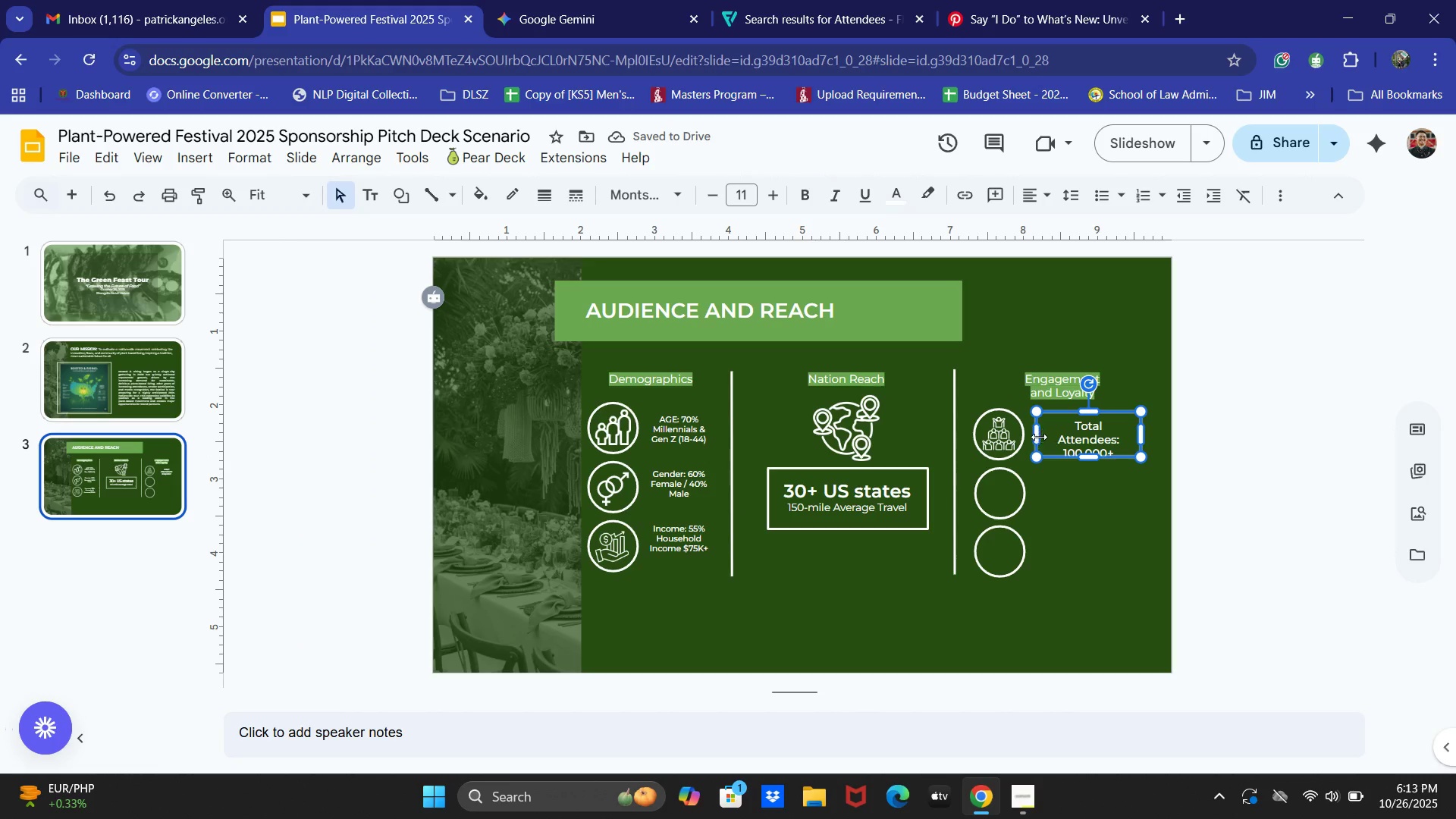 
left_click_drag(start_coordinate=[1037, 437], to_coordinate=[1031, 437])
 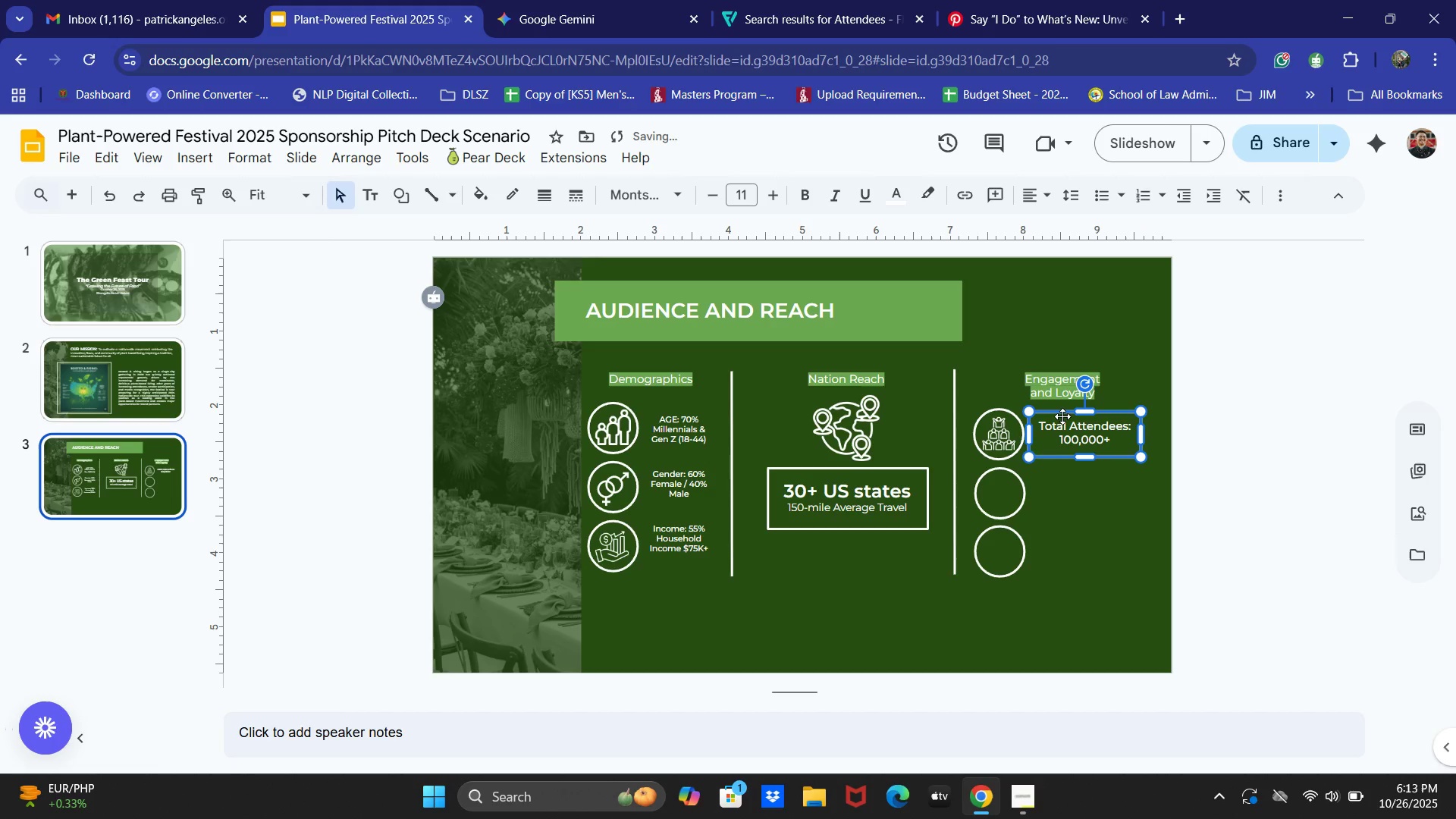 
left_click_drag(start_coordinate=[1062, 416], to_coordinate=[1059, 416])
 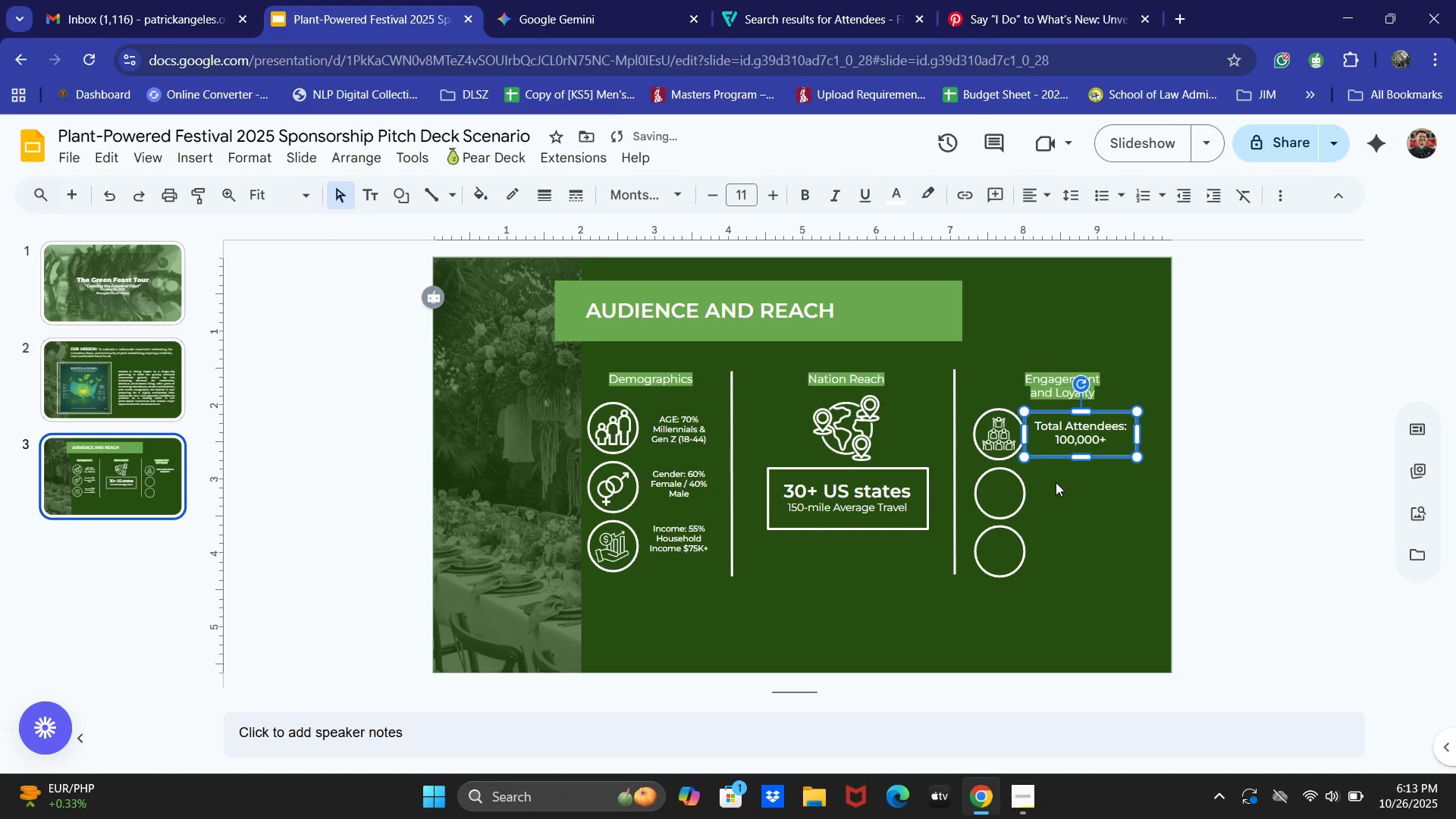 
left_click([1109, 522])
 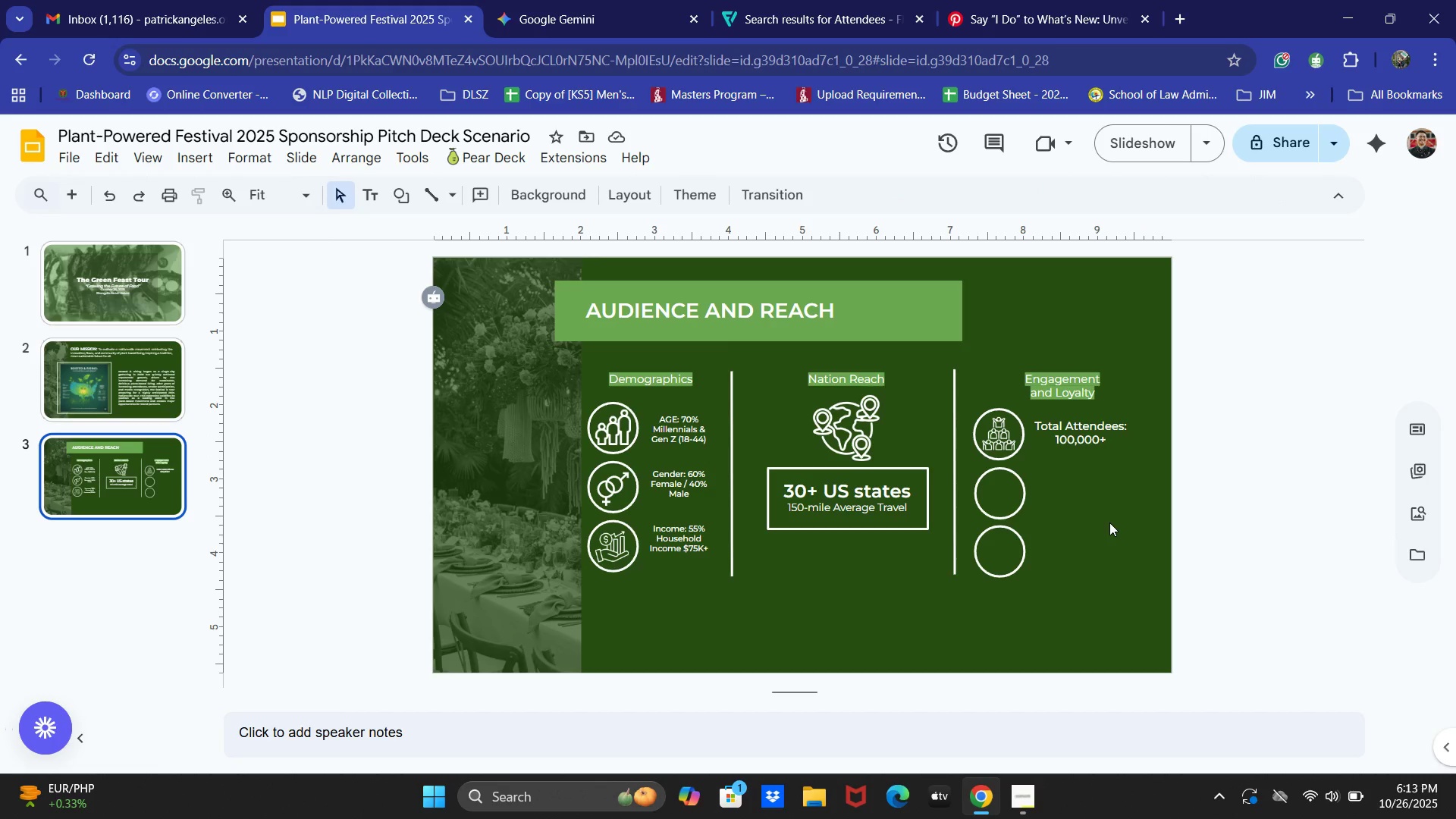 
wait(5.23)
 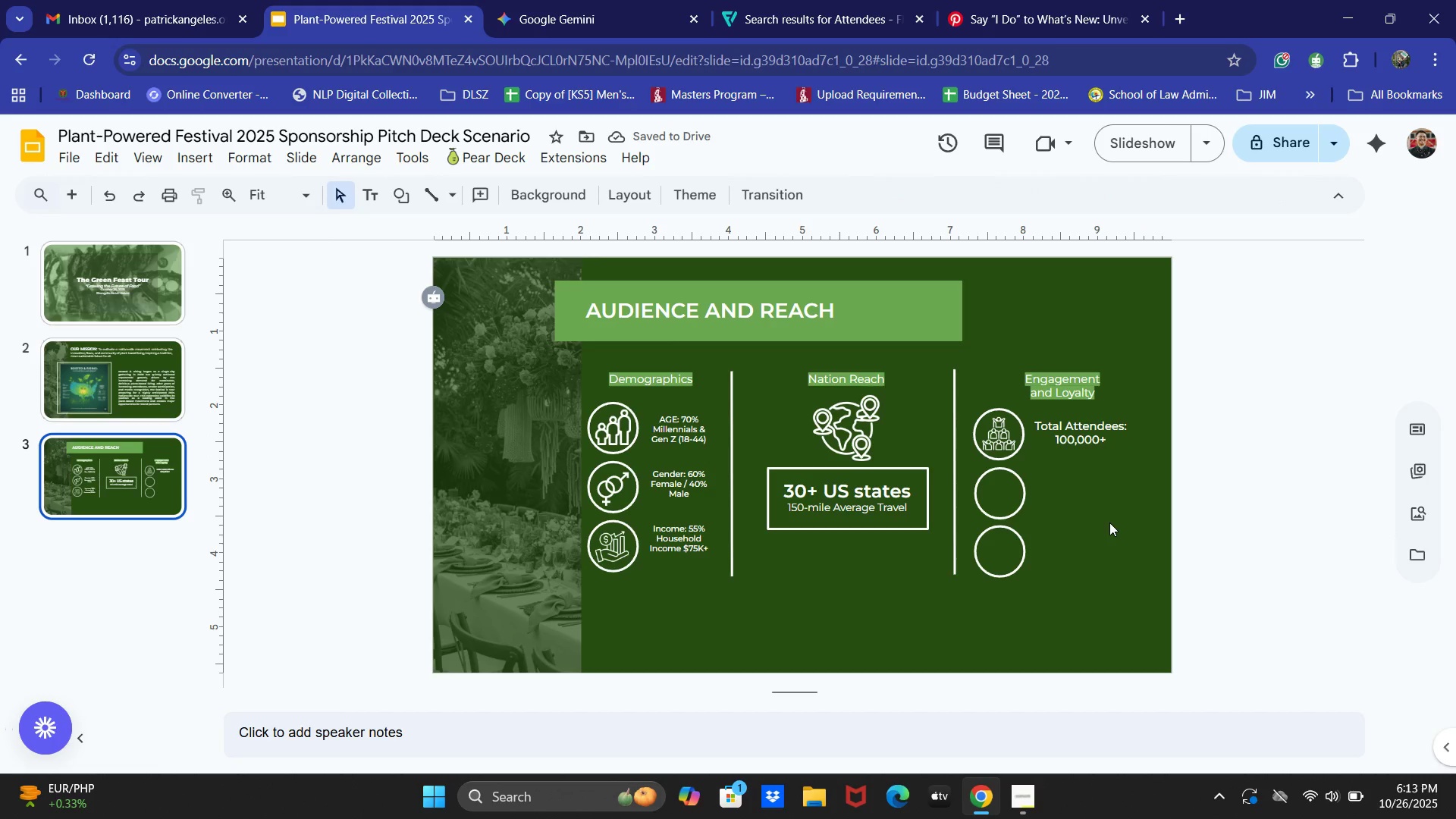 
left_click([1020, 797])